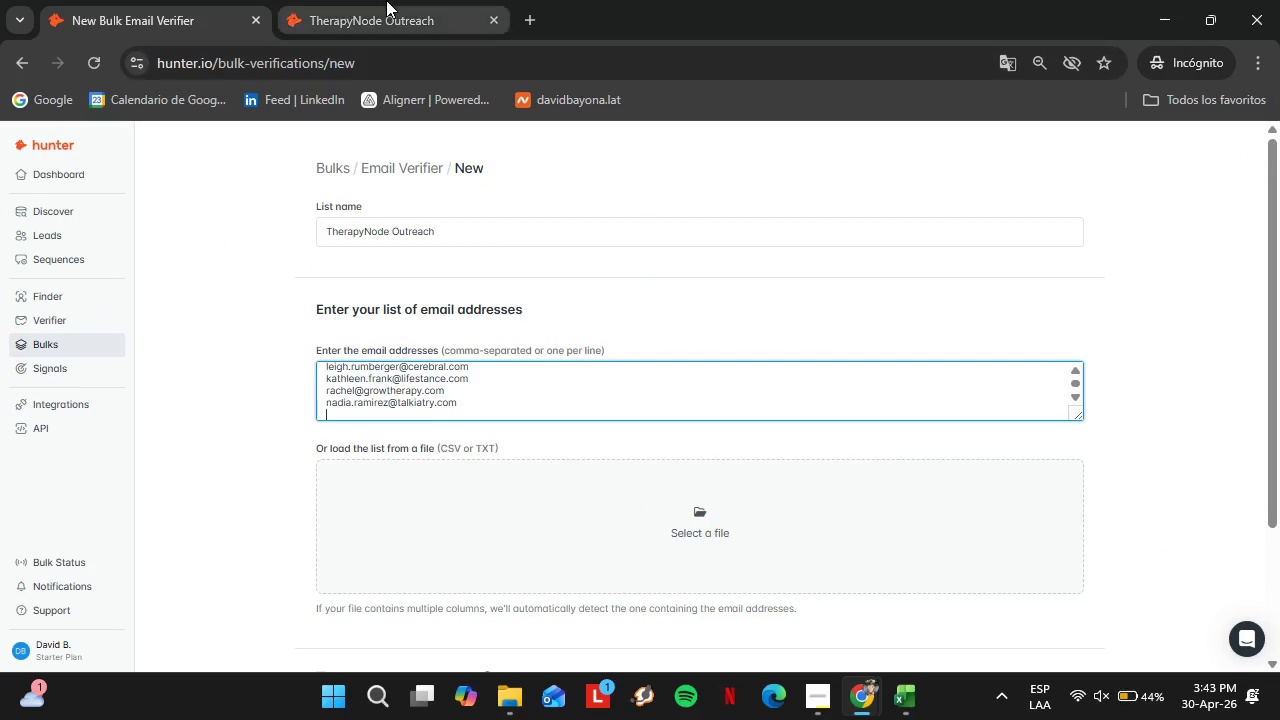 
left_click([386, 0])
 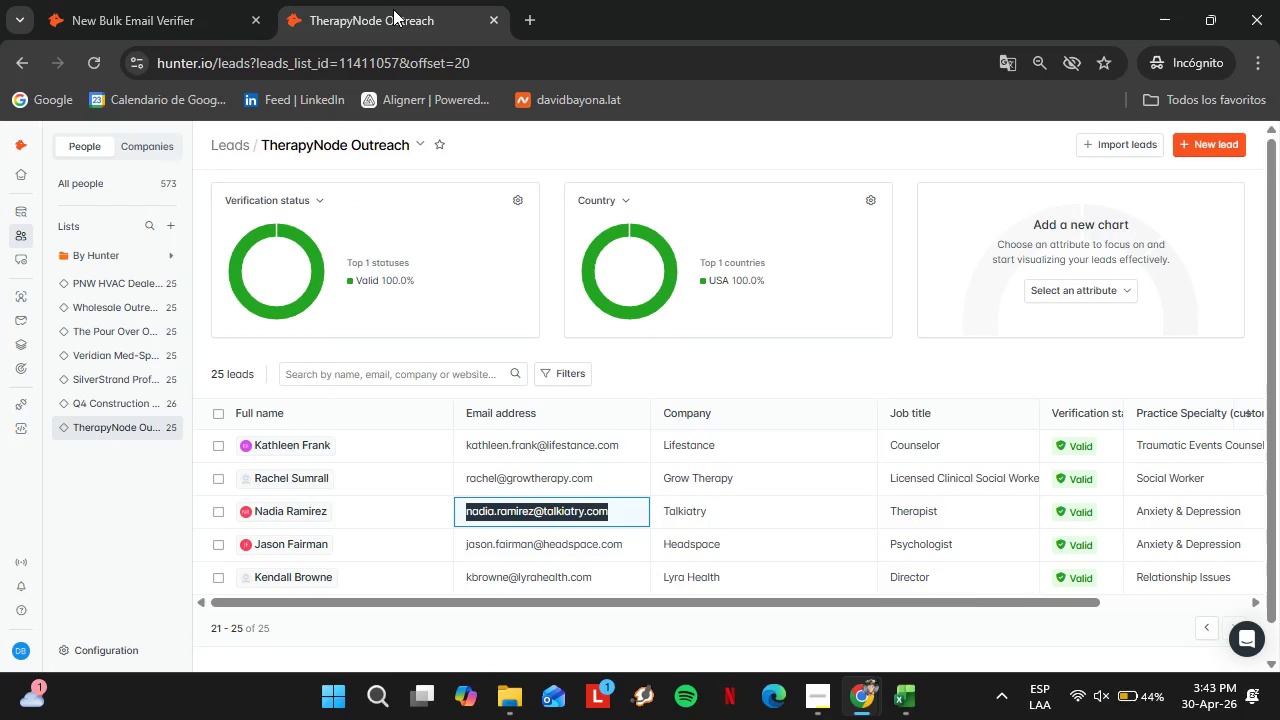 
double_click([536, 550])
 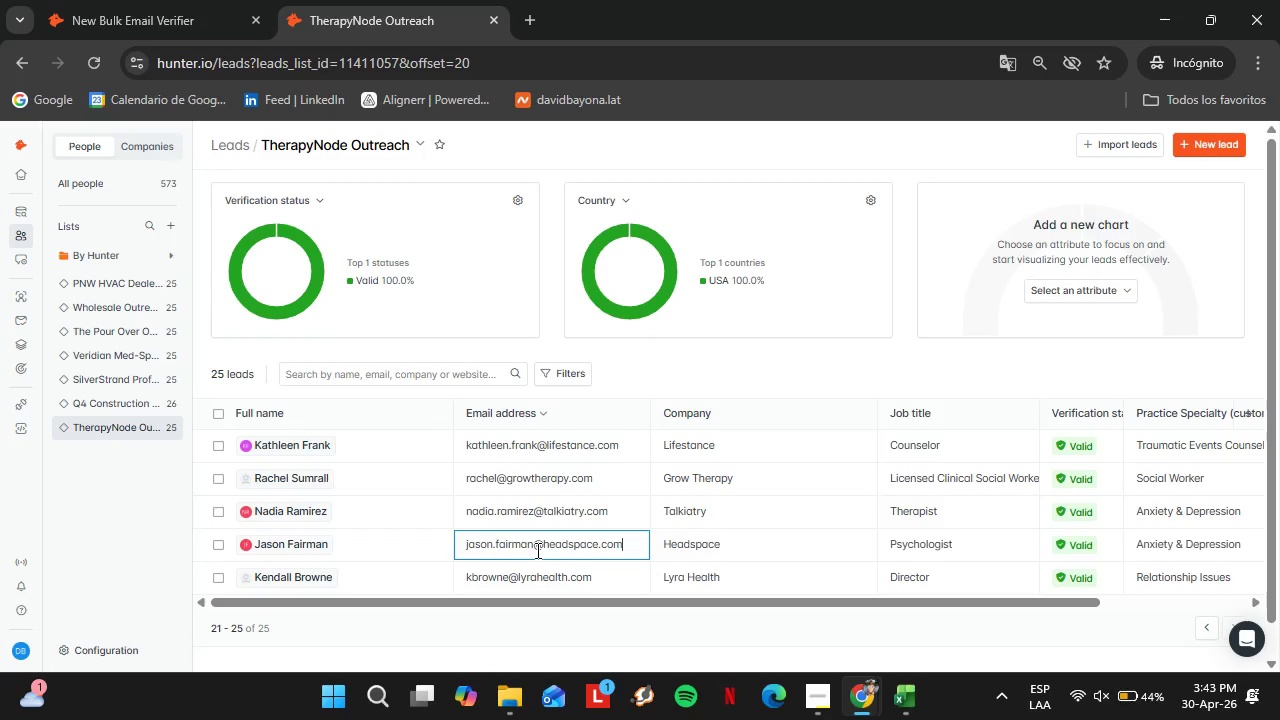 
triple_click([536, 550])
 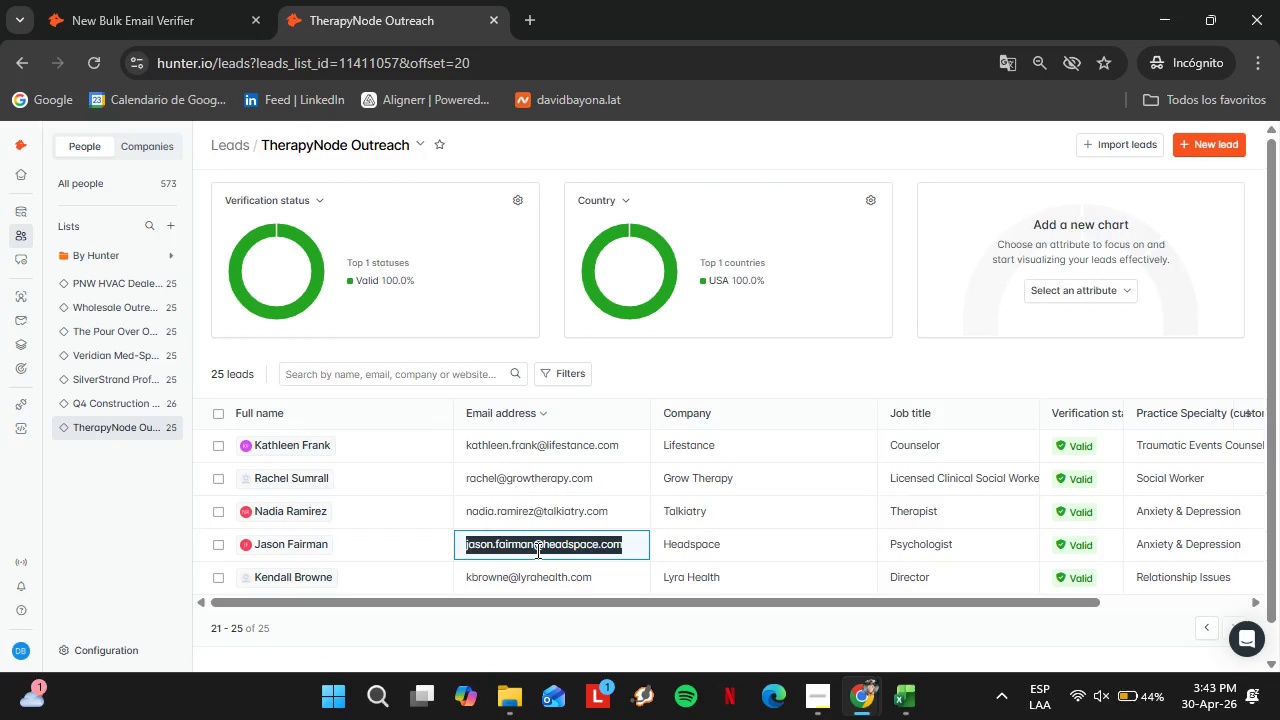 
key(Control+C)
 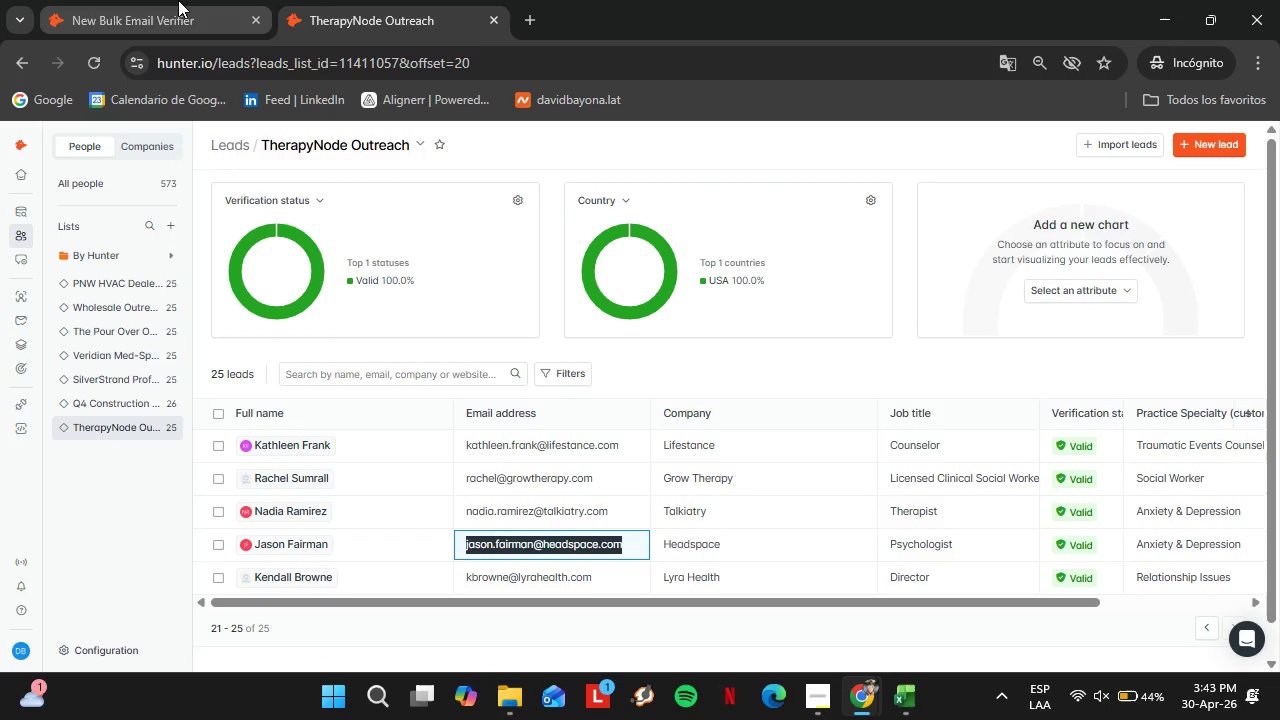 
left_click([178, 0])
 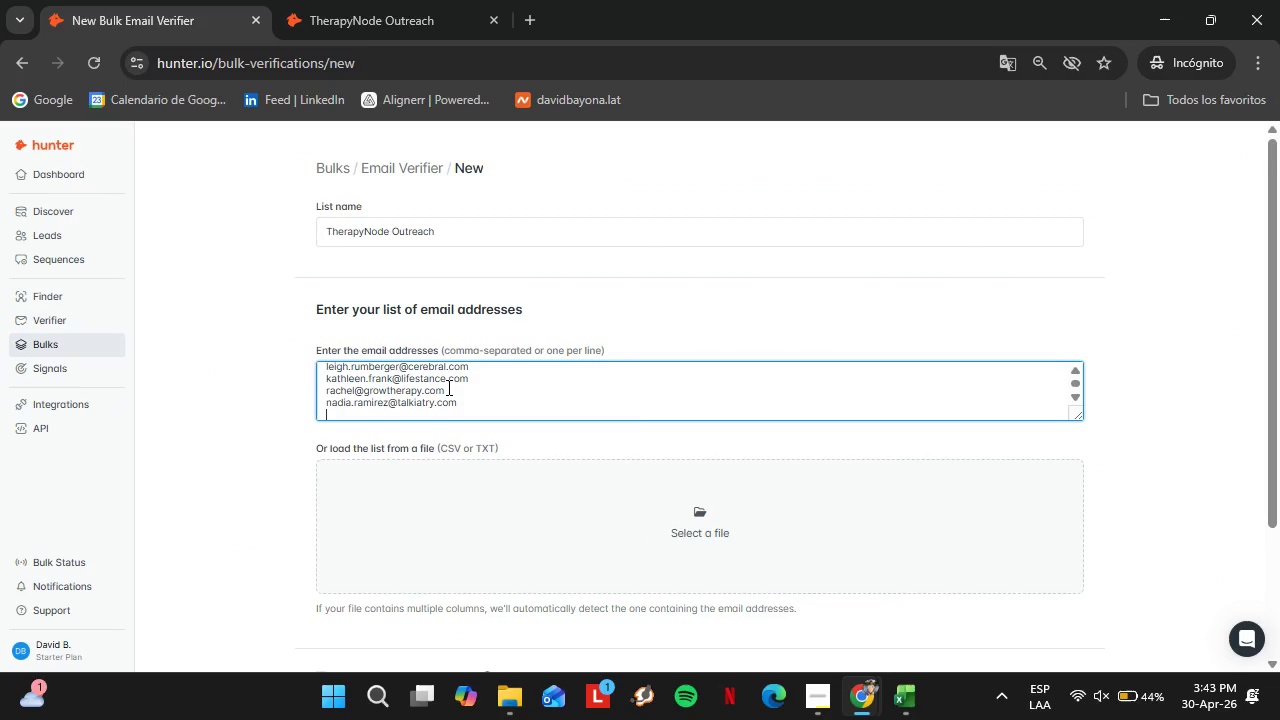 
key(Control+V)
 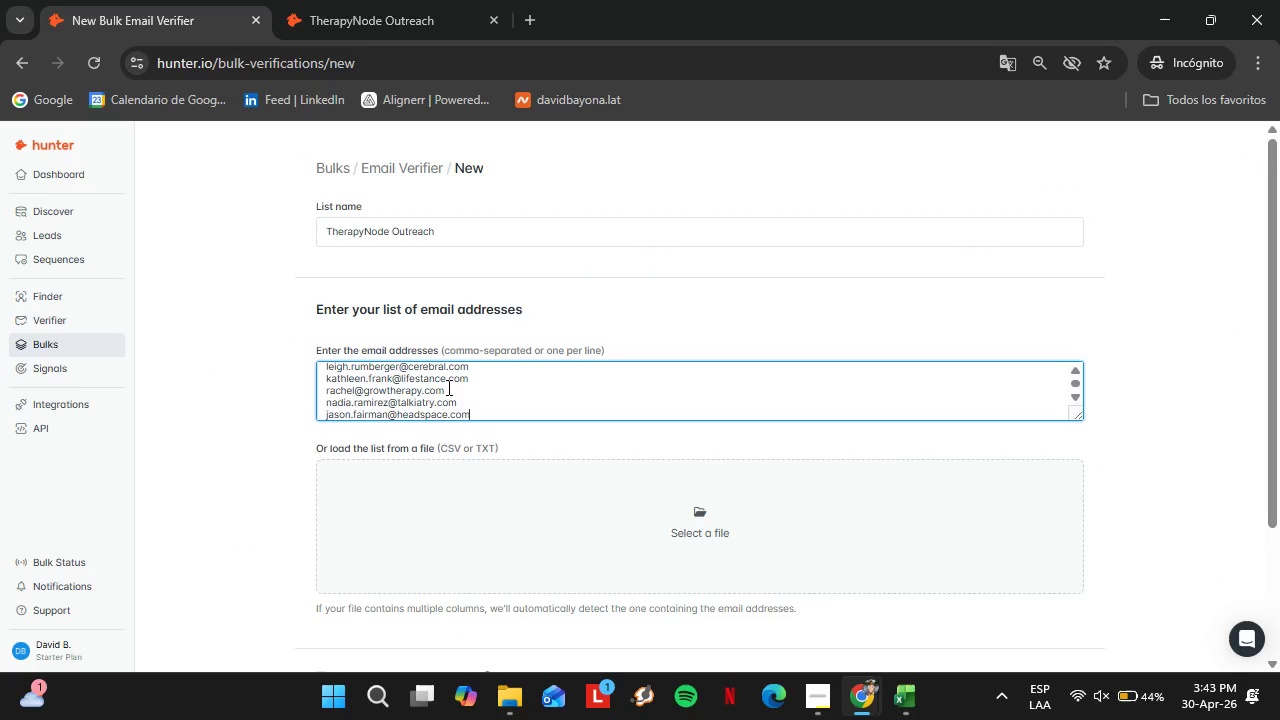 
key(Enter)
 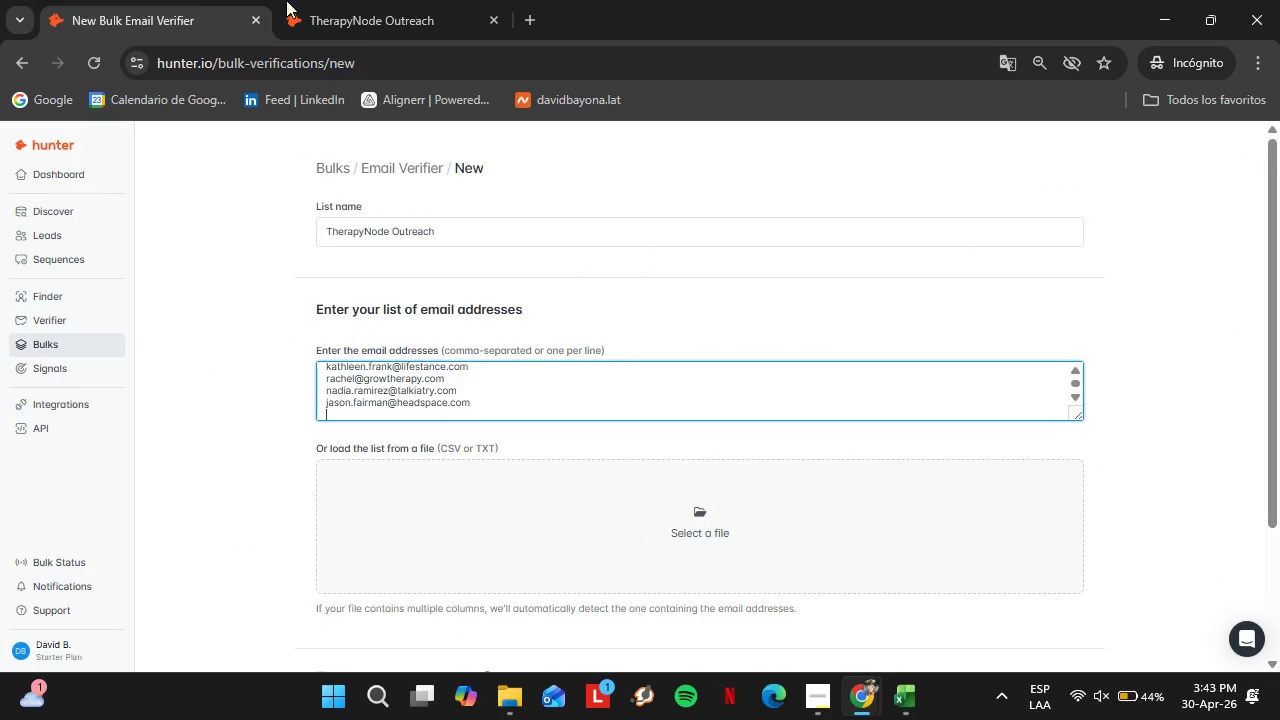 
left_click([395, 0])
 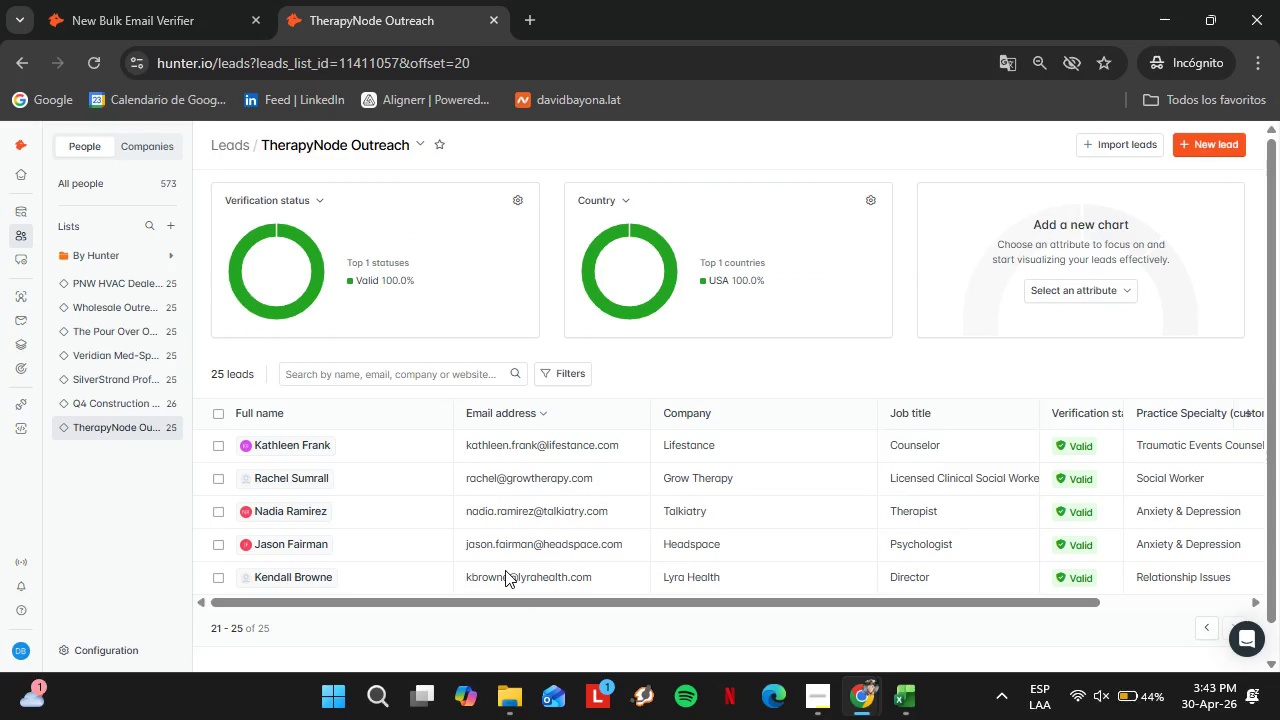 
double_click([505, 570])
 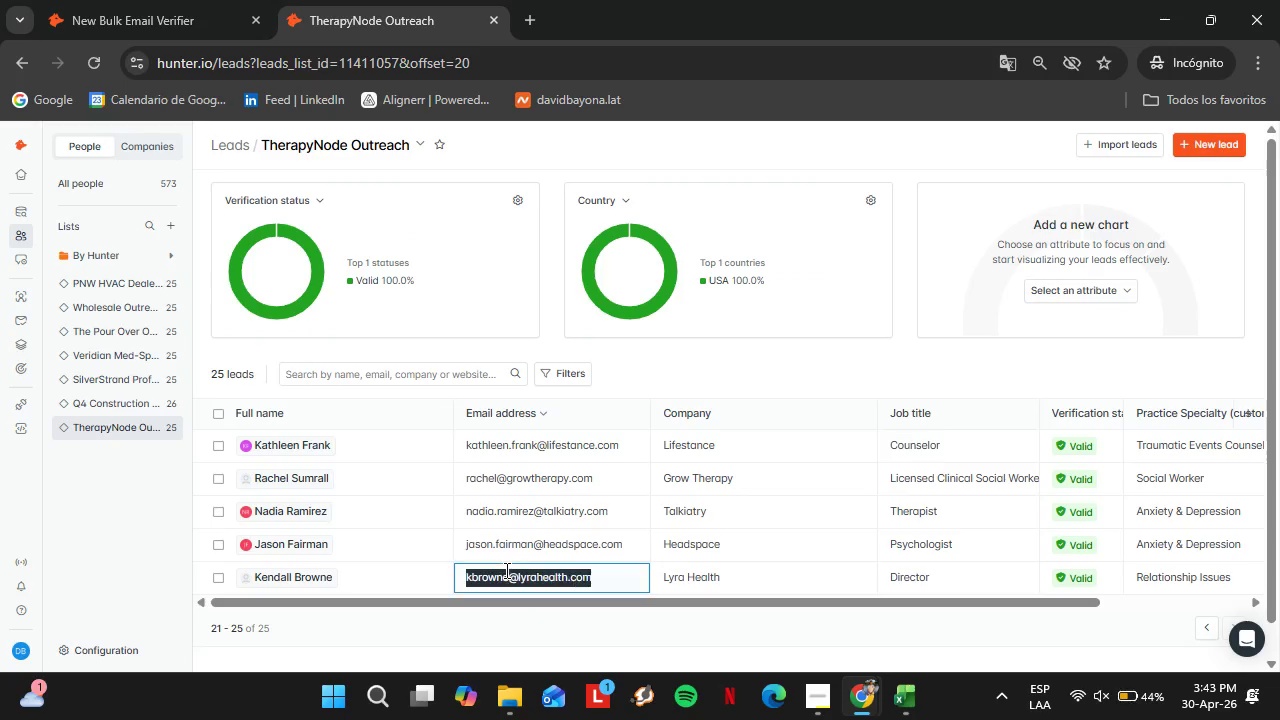 
triple_click([505, 570])
 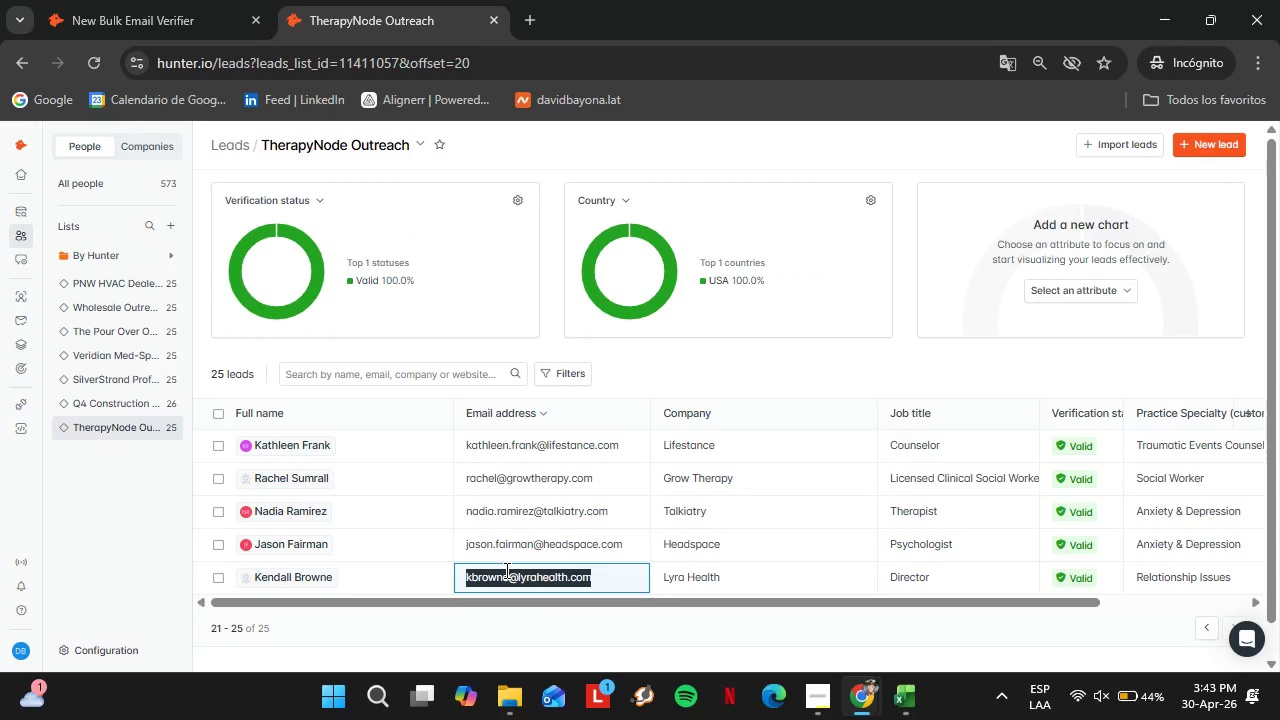 
key(Control+C)
 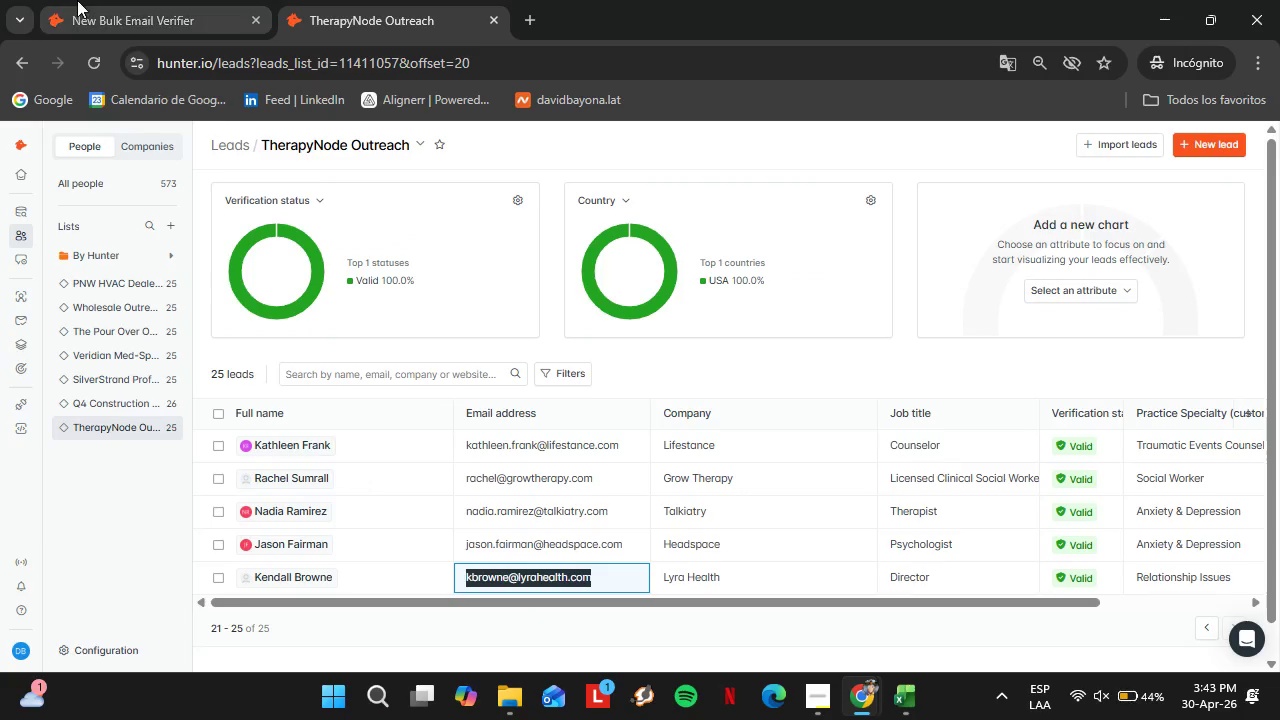 
left_click([77, 0])
 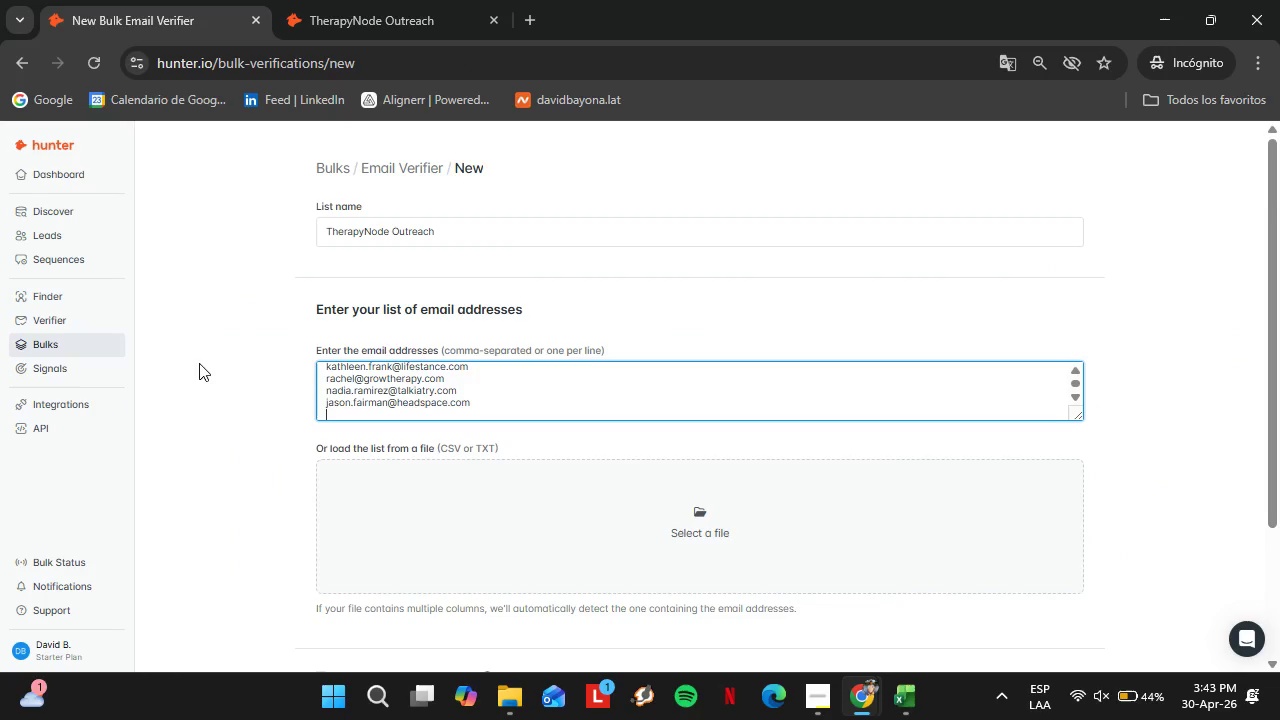 
key(Control+V)
 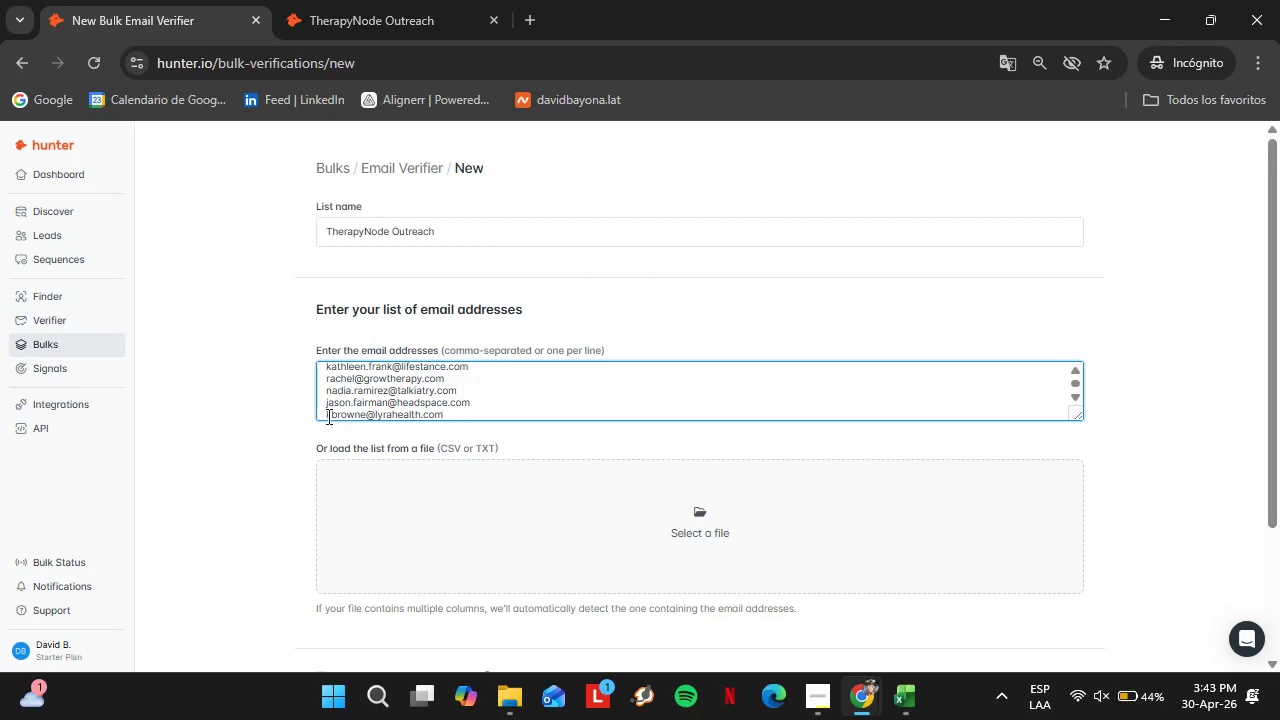 
left_click([327, 416])
 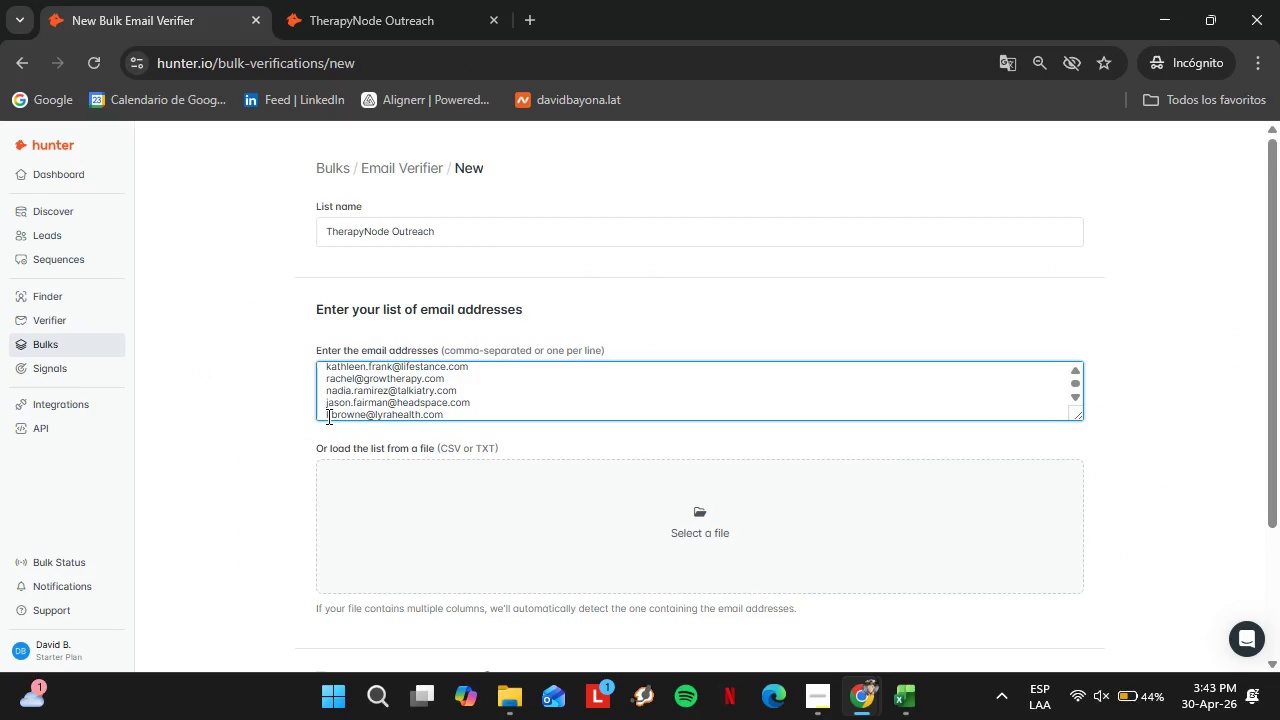 
hold_key(key=ArrowUp, duration=1.5)
 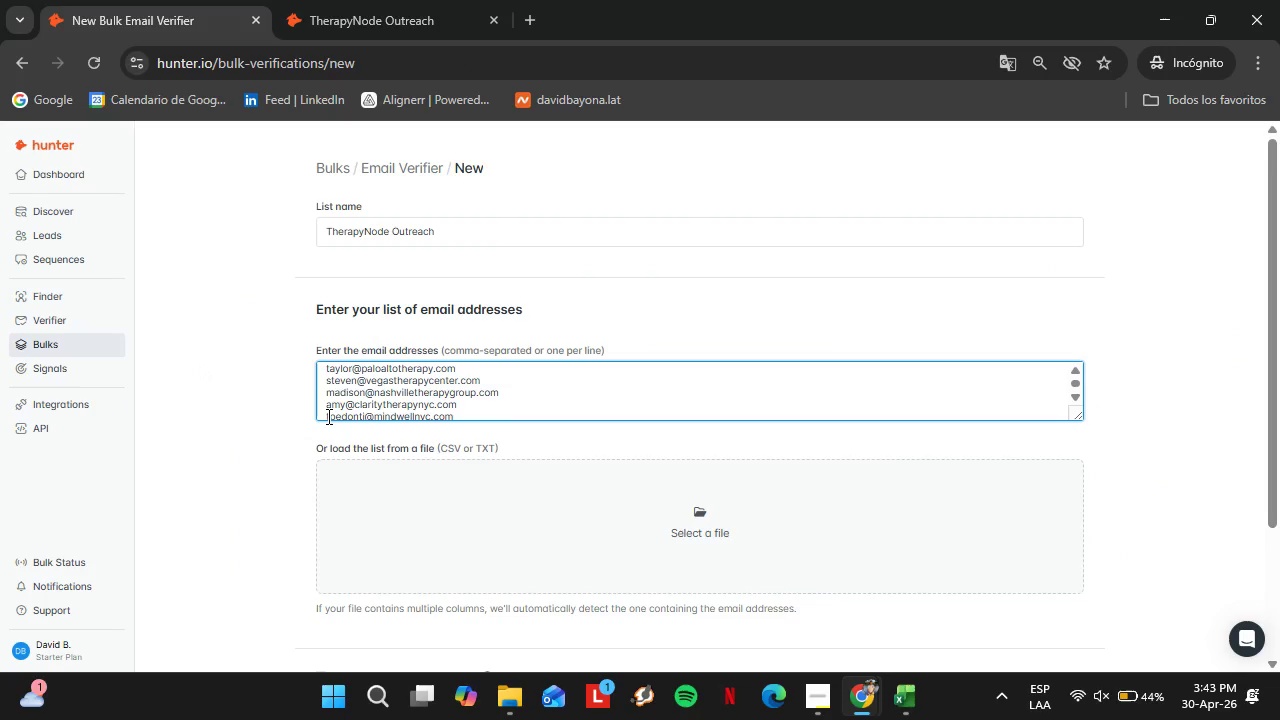 
key(ArrowUp)
 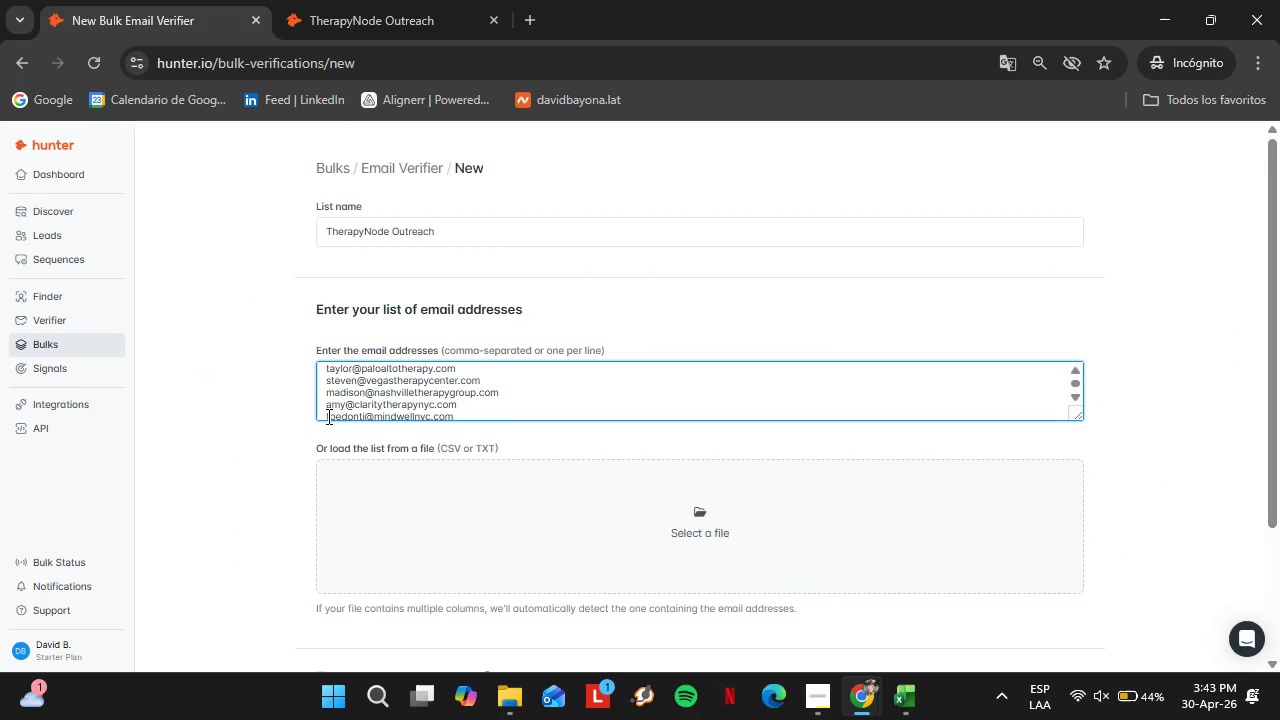 
key(ArrowUp)
 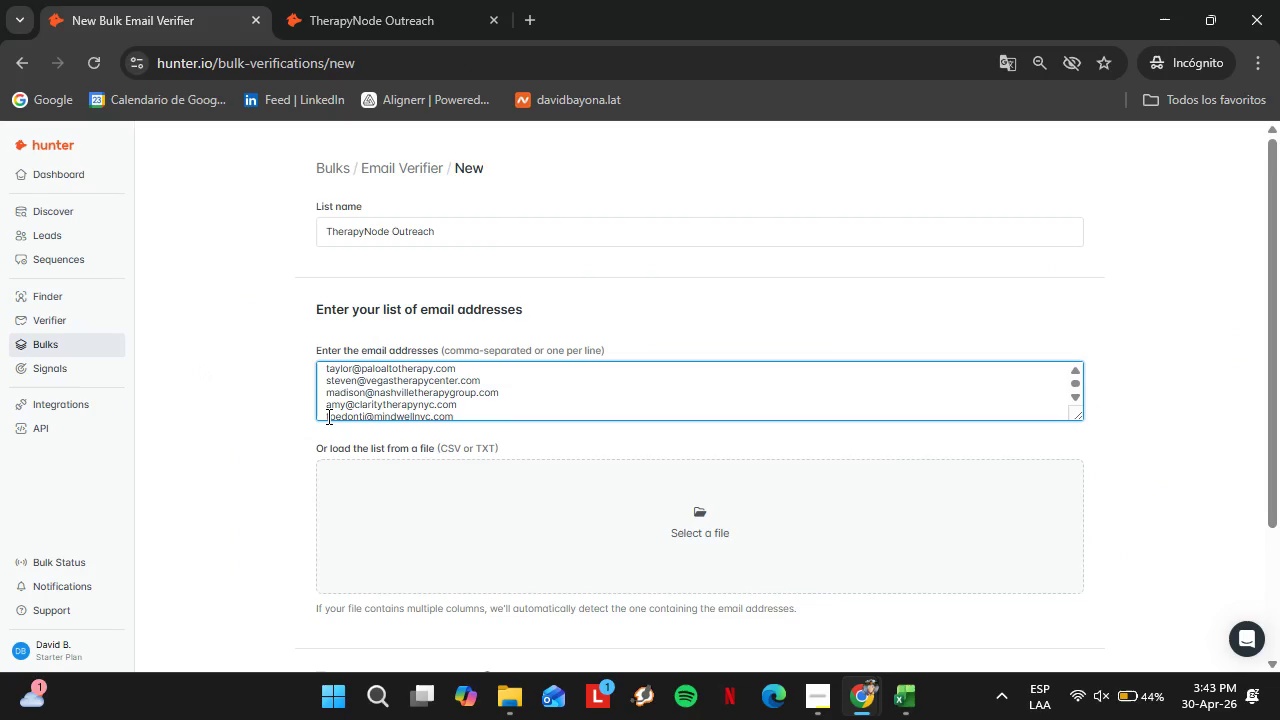 
key(ArrowUp)
 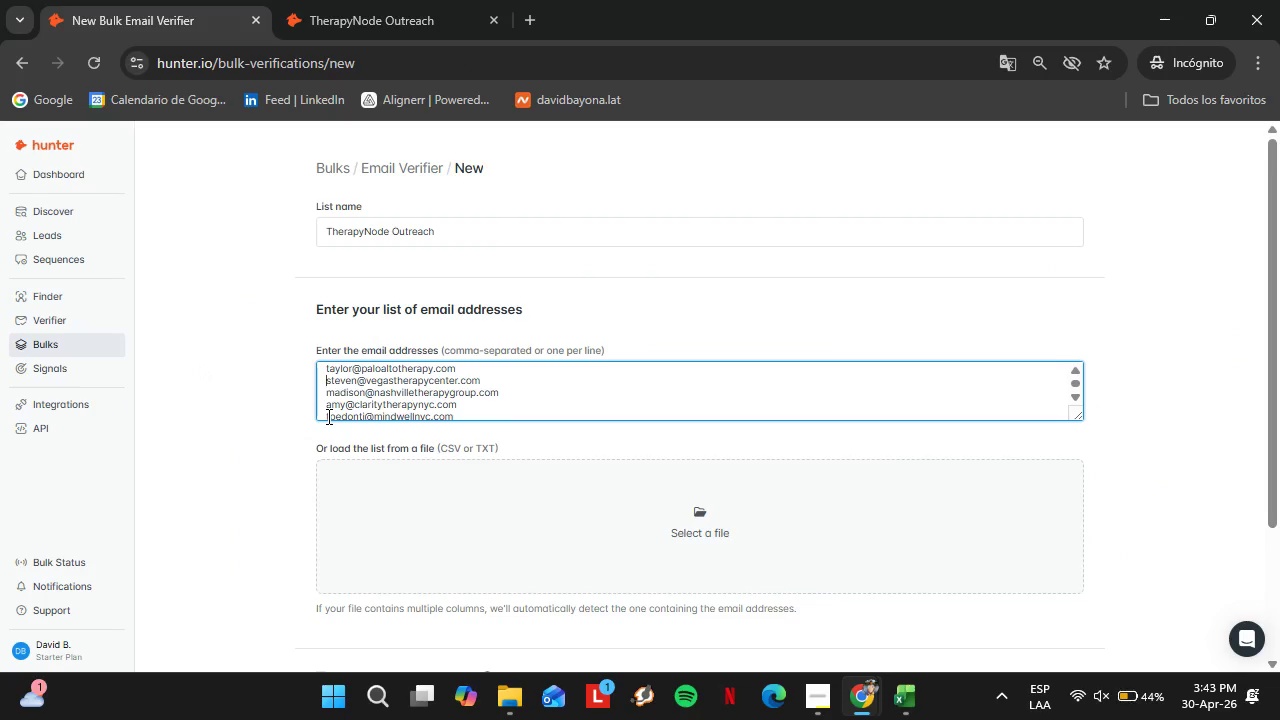 
key(ArrowDown)
 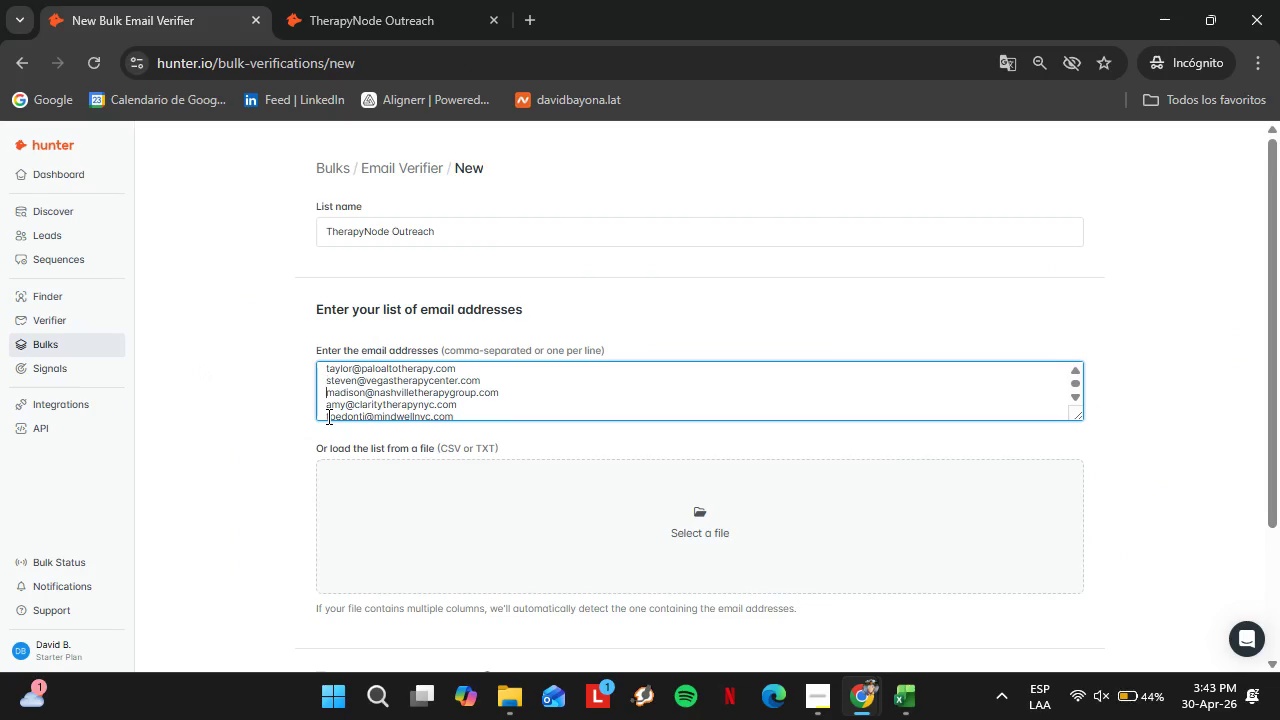 
key(ArrowDown)
 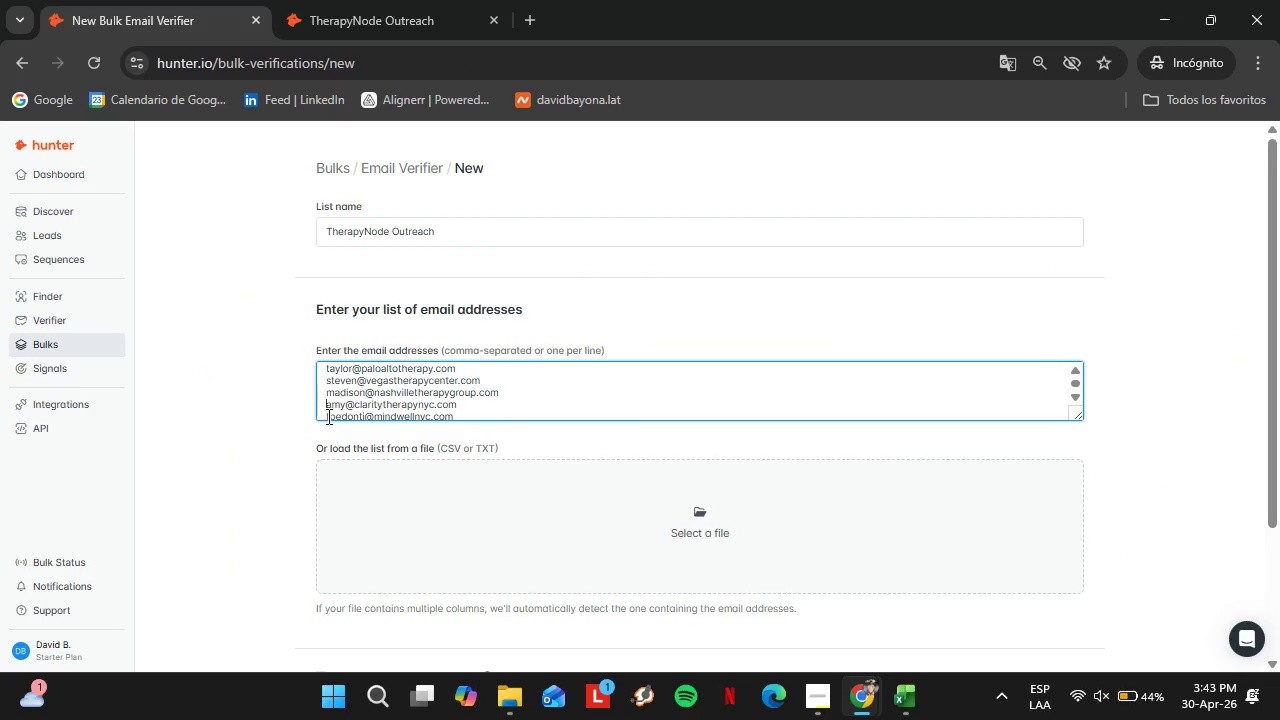 
key(ArrowDown)
 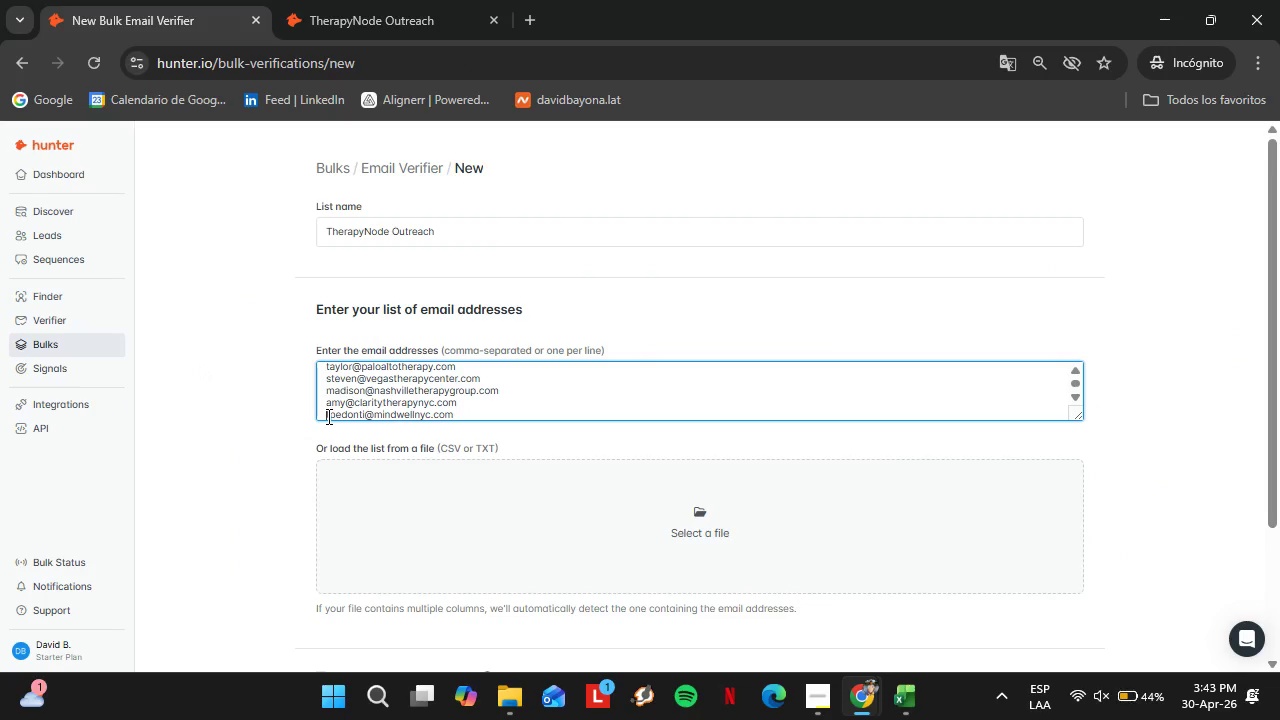 
key(ArrowDown)
 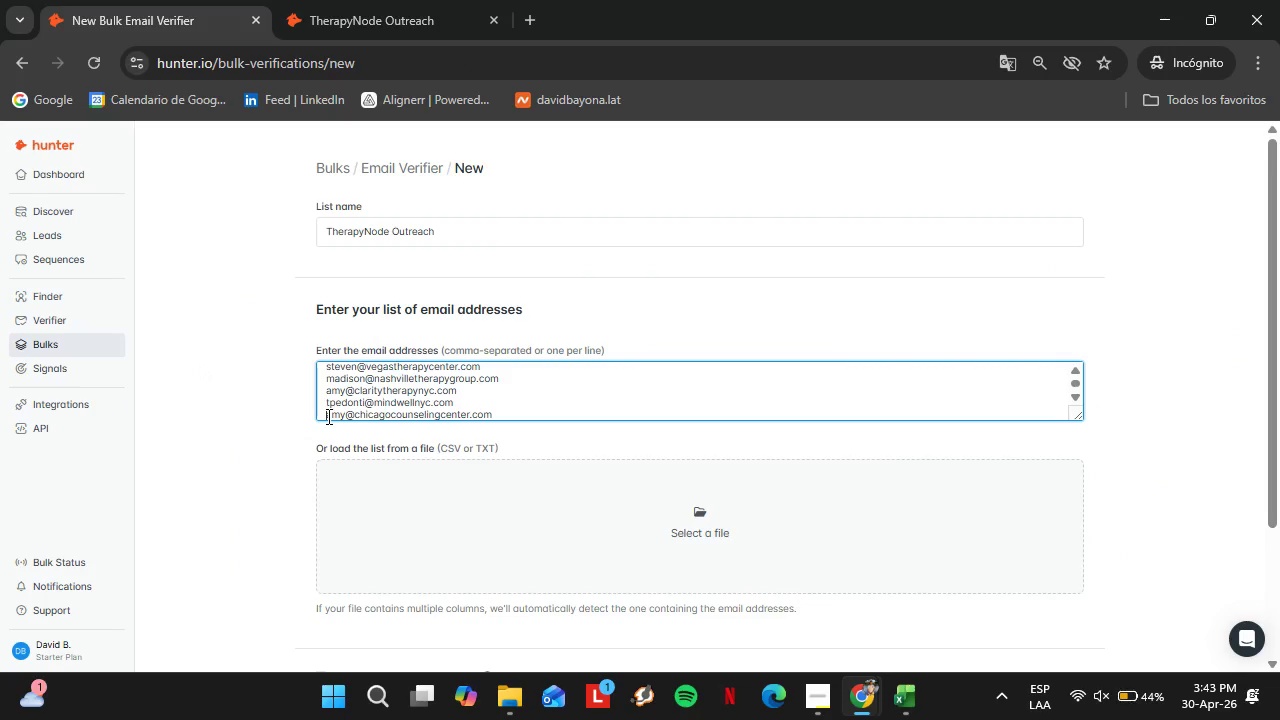 
key(ArrowDown)
 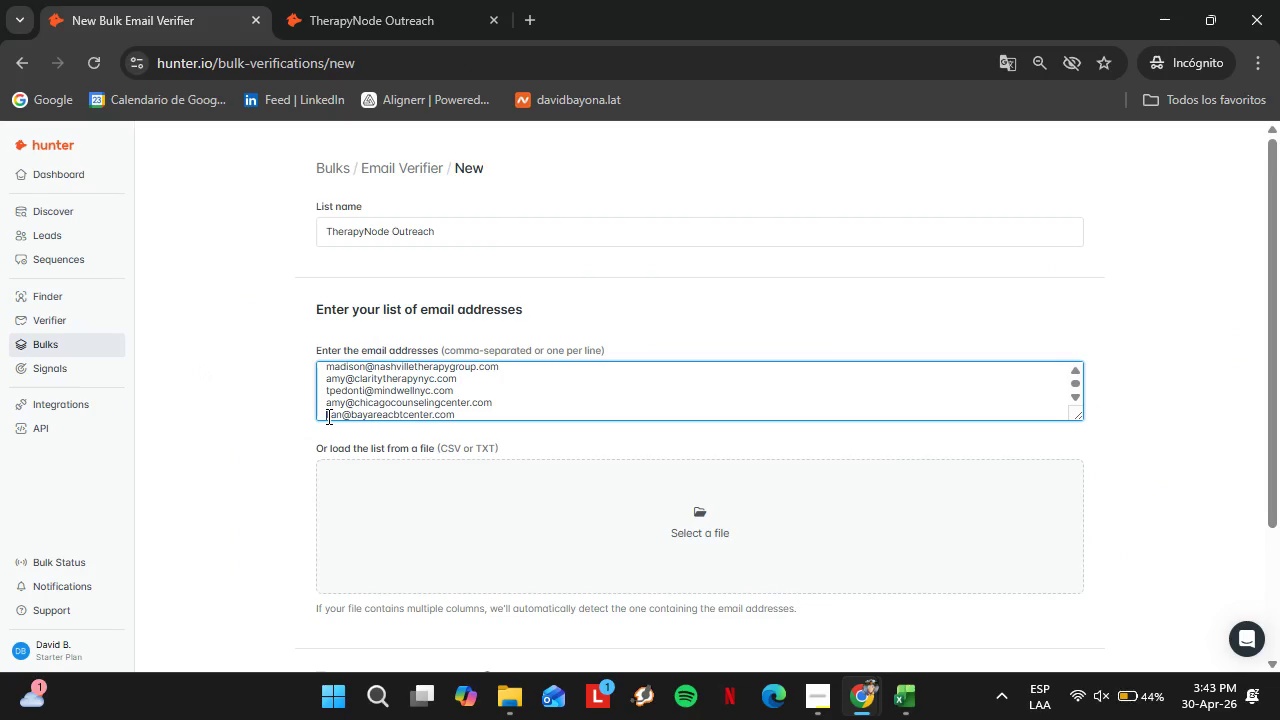 
key(ArrowDown)
 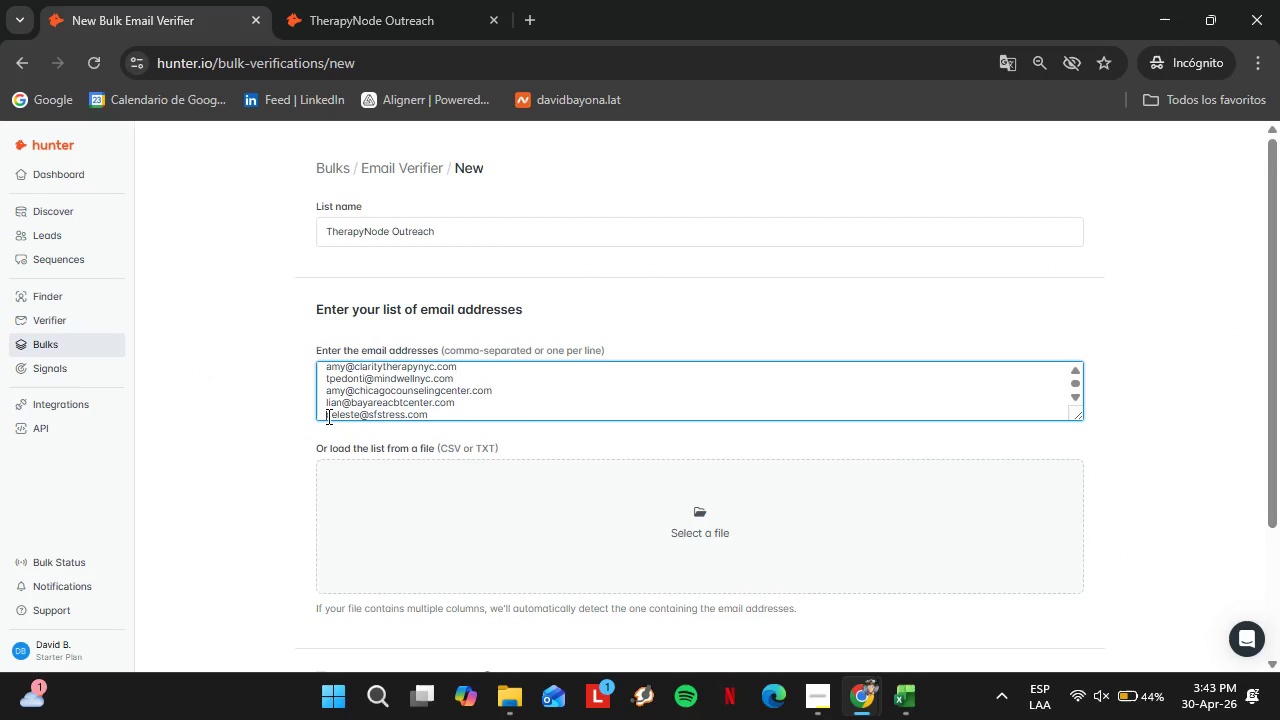 
key(ArrowDown)
 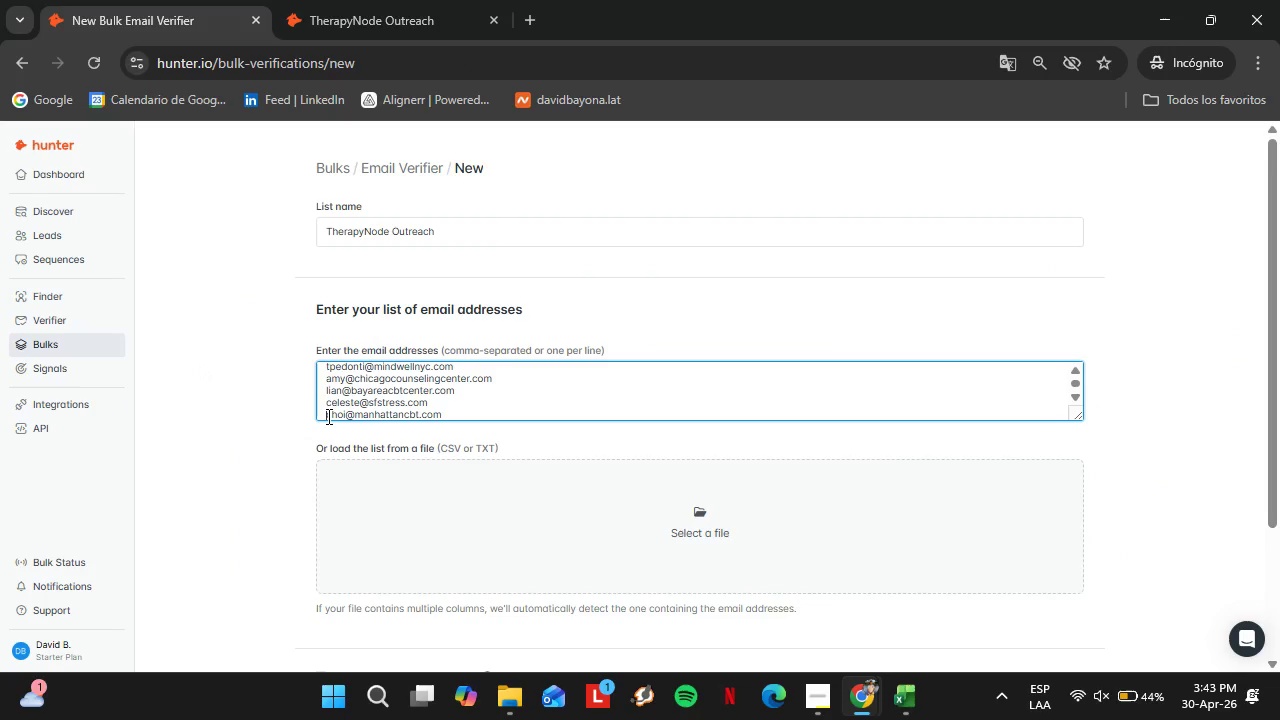 
key(ArrowDown)
 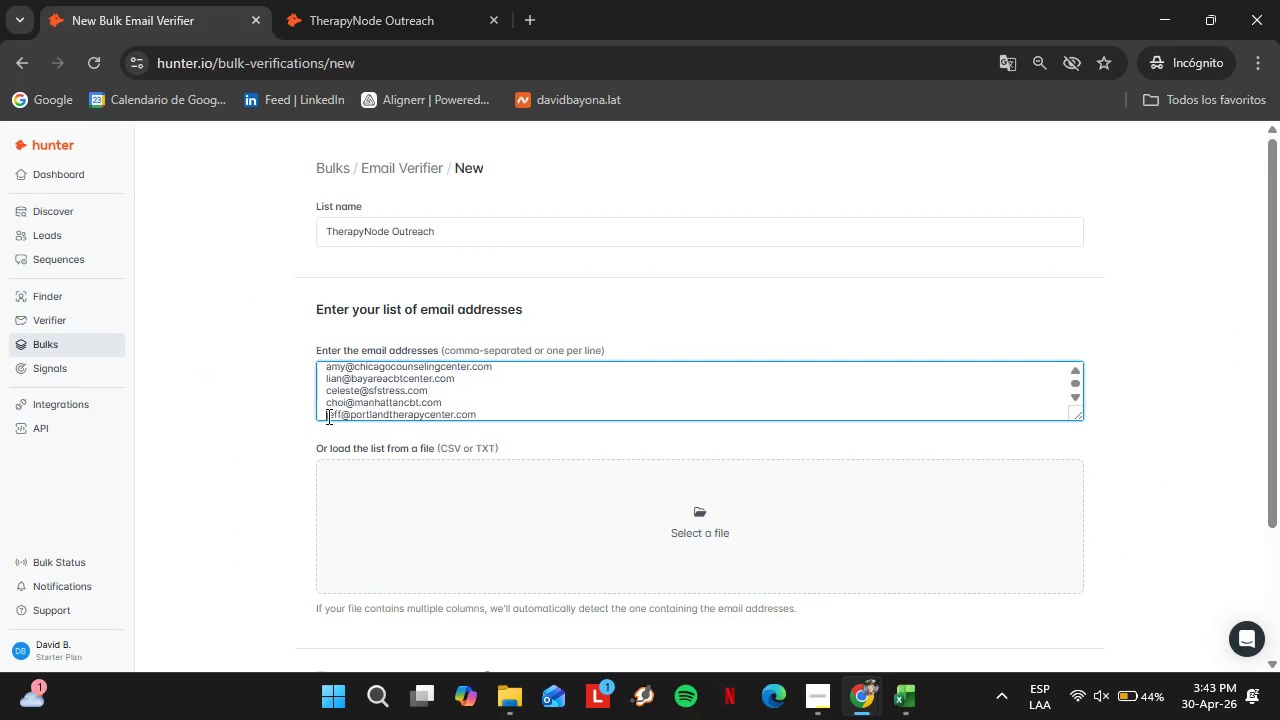 
key(ArrowDown)
 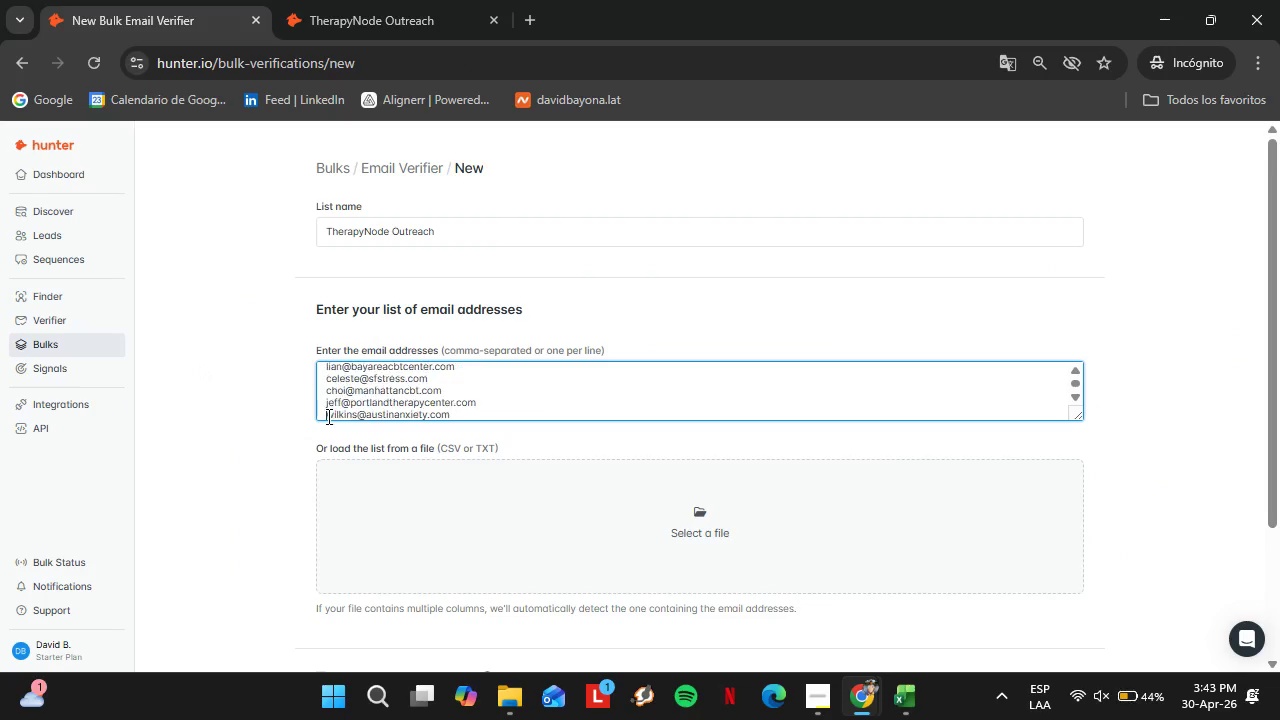 
key(ArrowDown)
 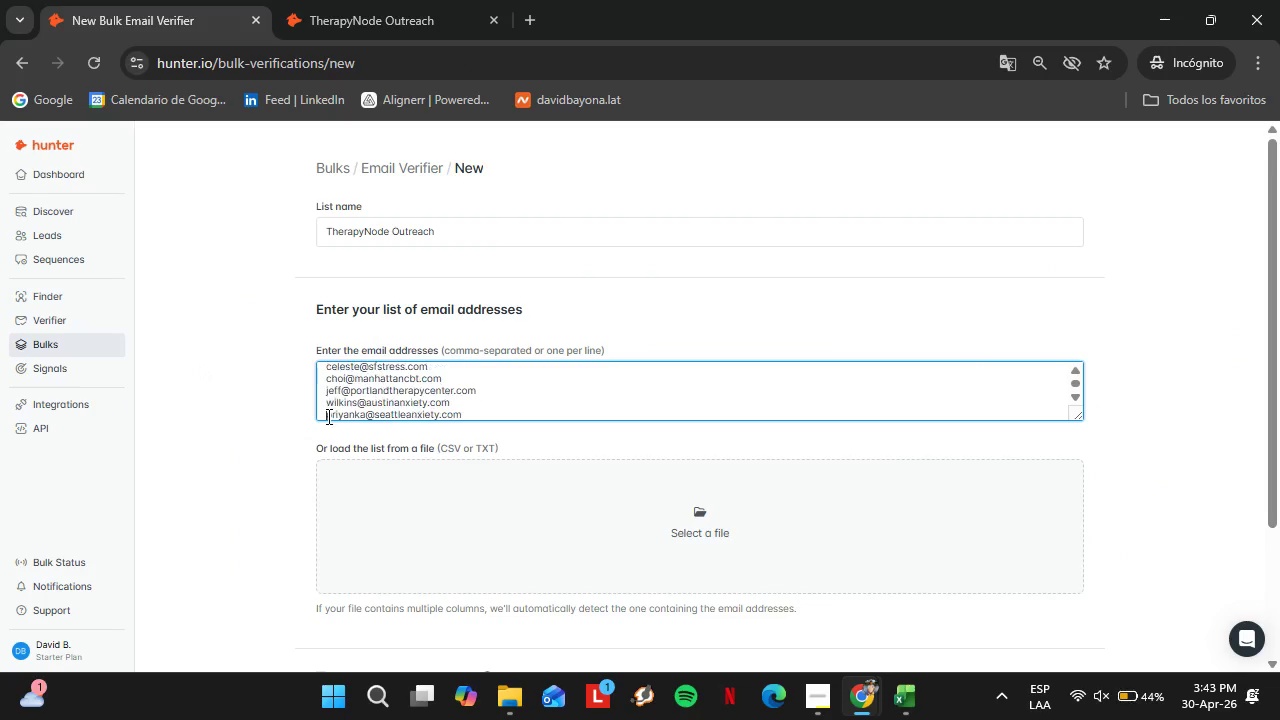 
key(ArrowDown)
 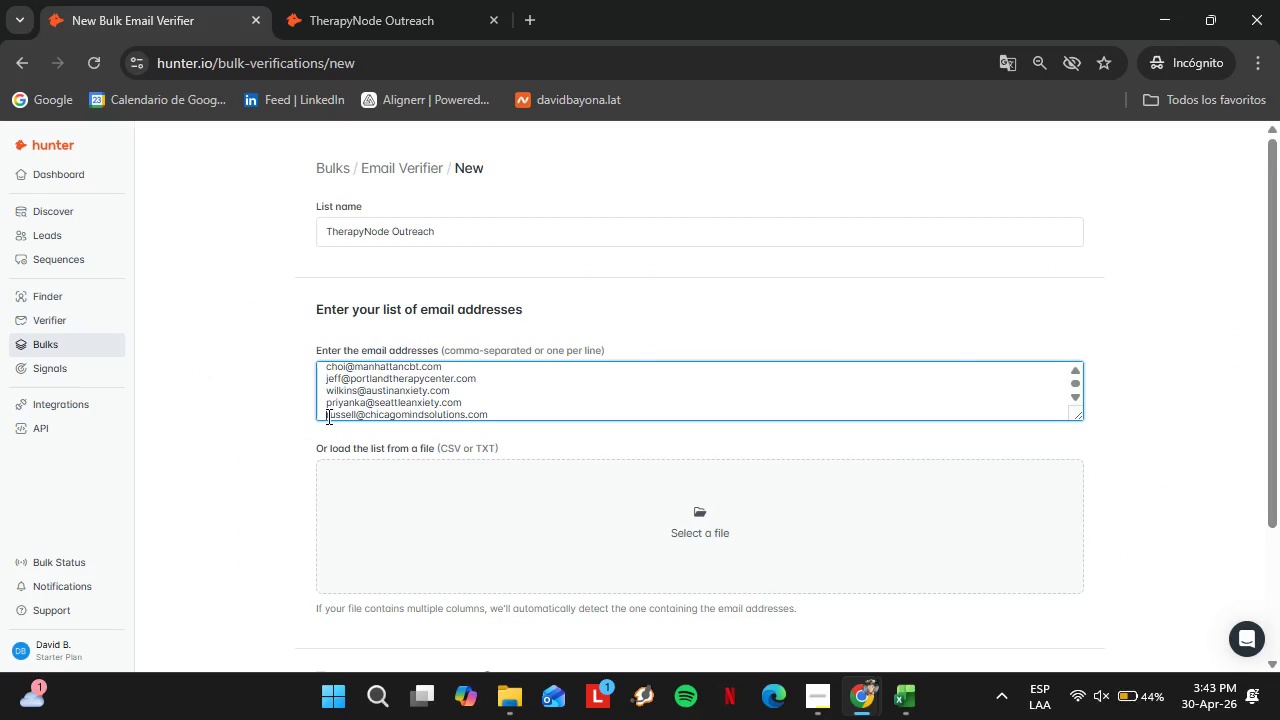 
key(ArrowDown)
 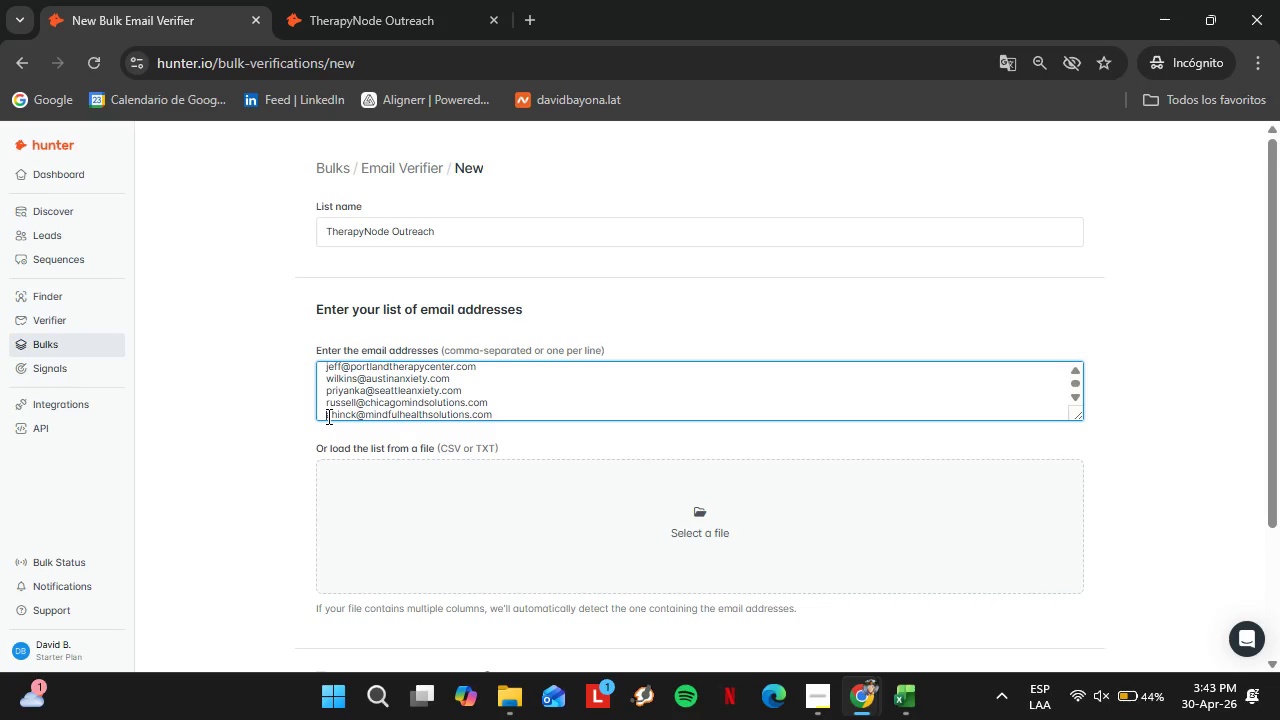 
key(ArrowDown)
 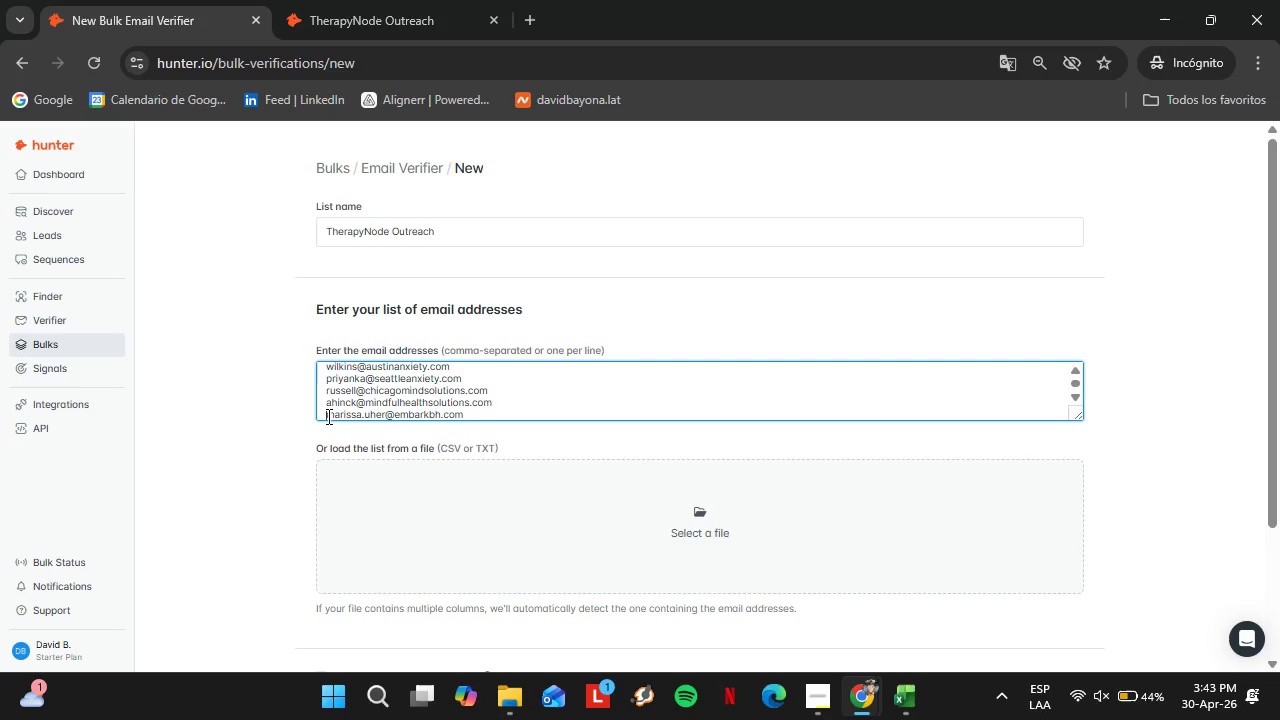 
key(ArrowDown)
 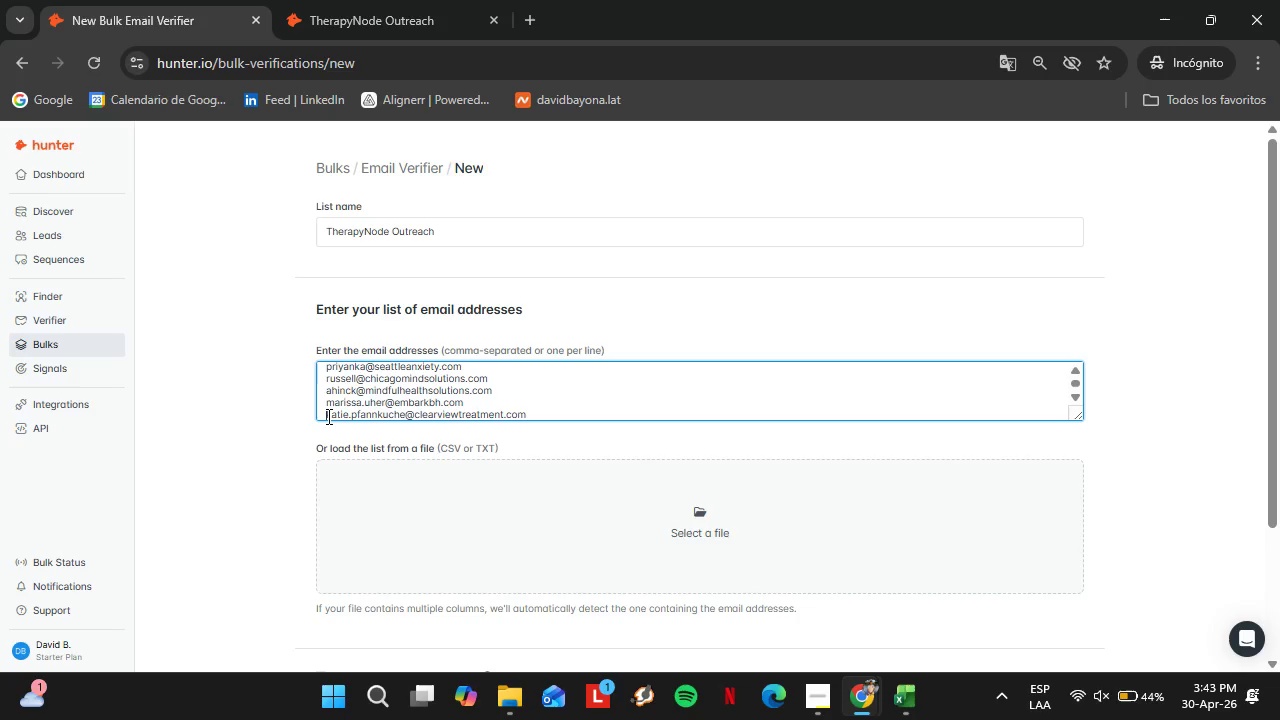 
key(ArrowDown)
 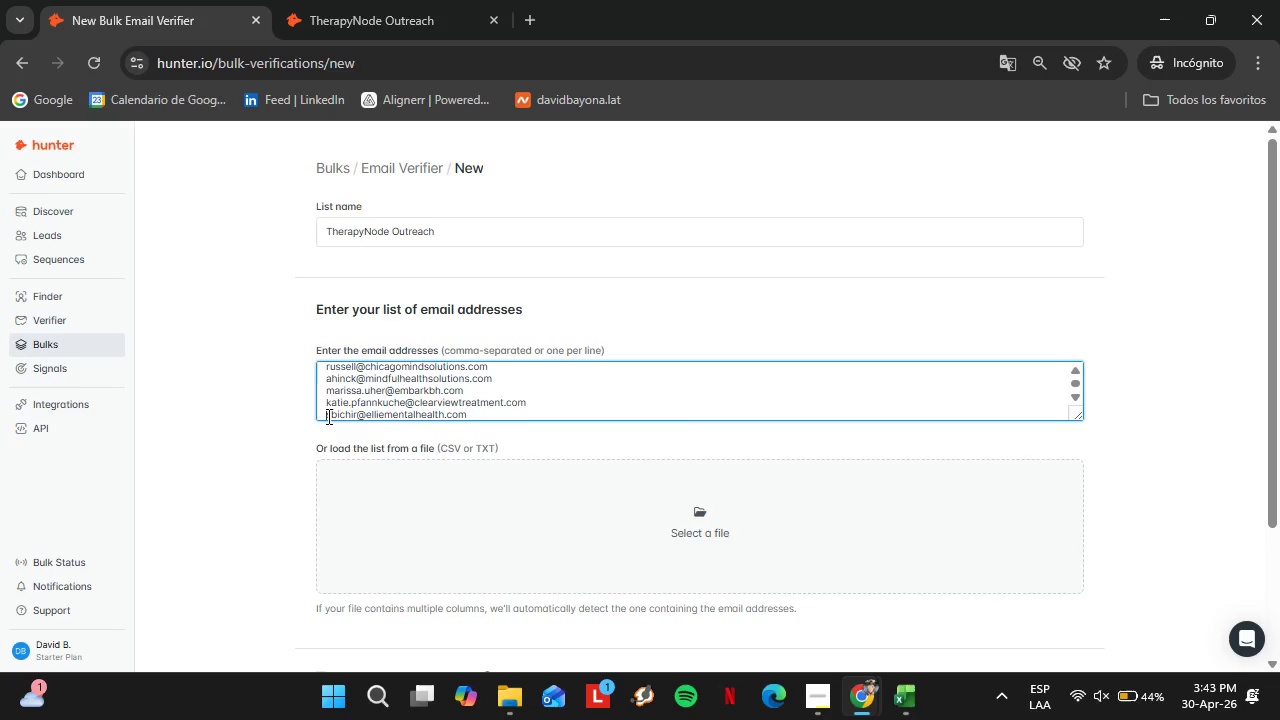 
key(ArrowDown)
 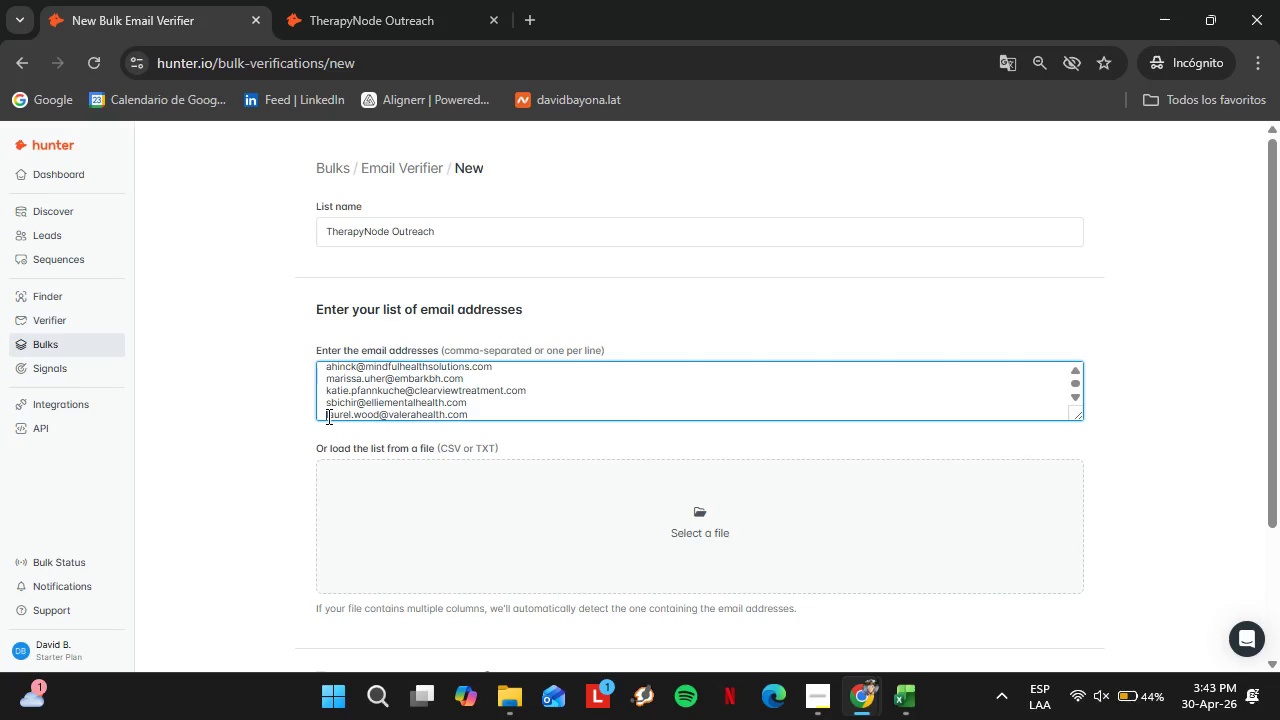 
key(ArrowDown)
 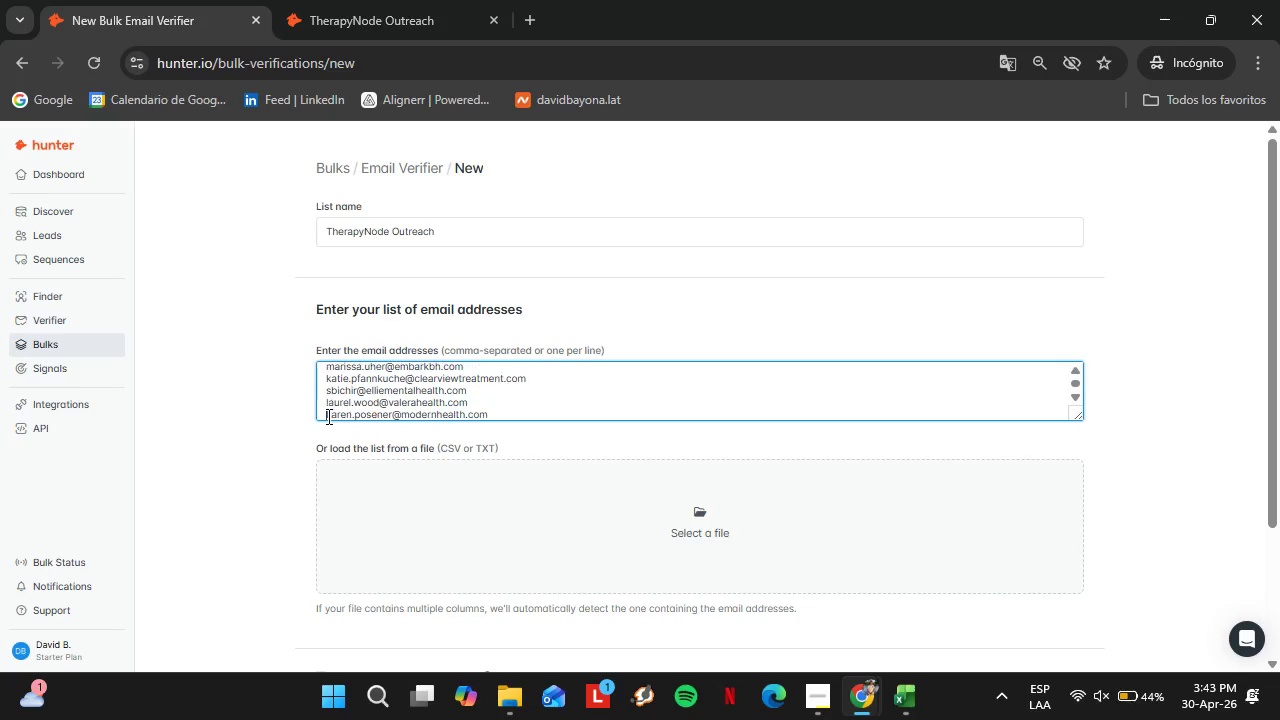 
key(ArrowDown)
 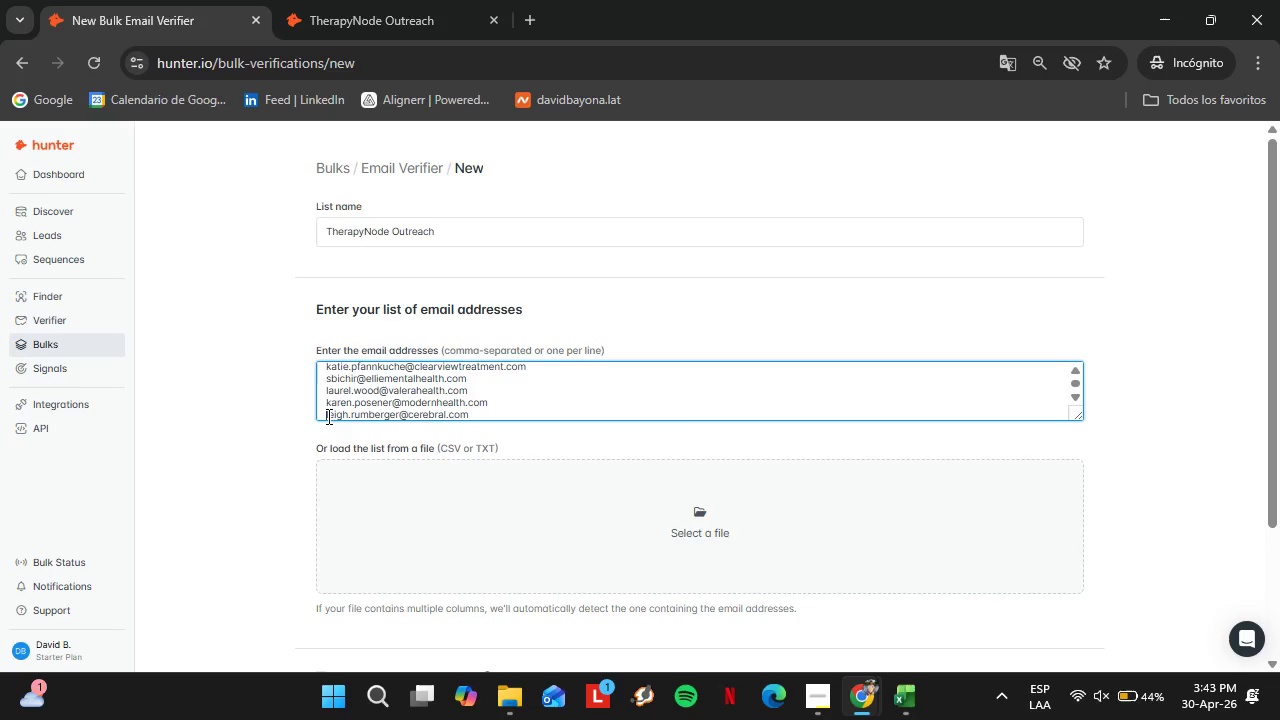 
key(ArrowDown)
 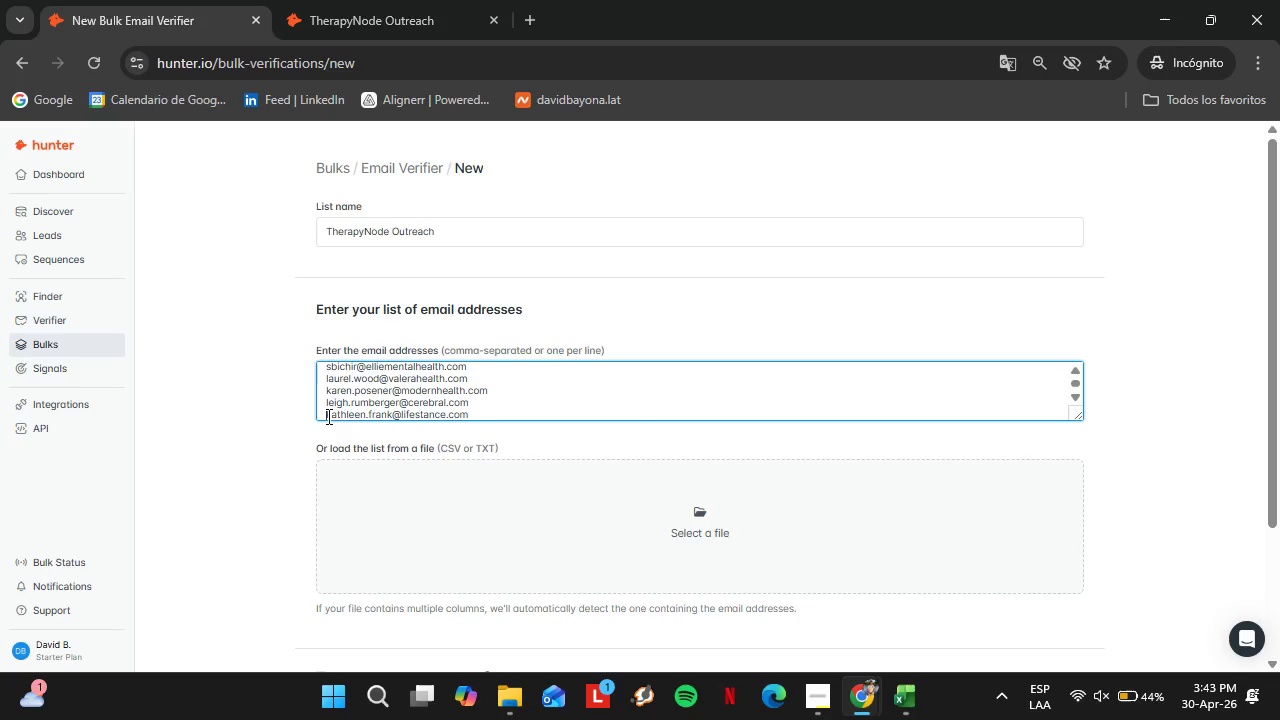 
key(ArrowDown)
 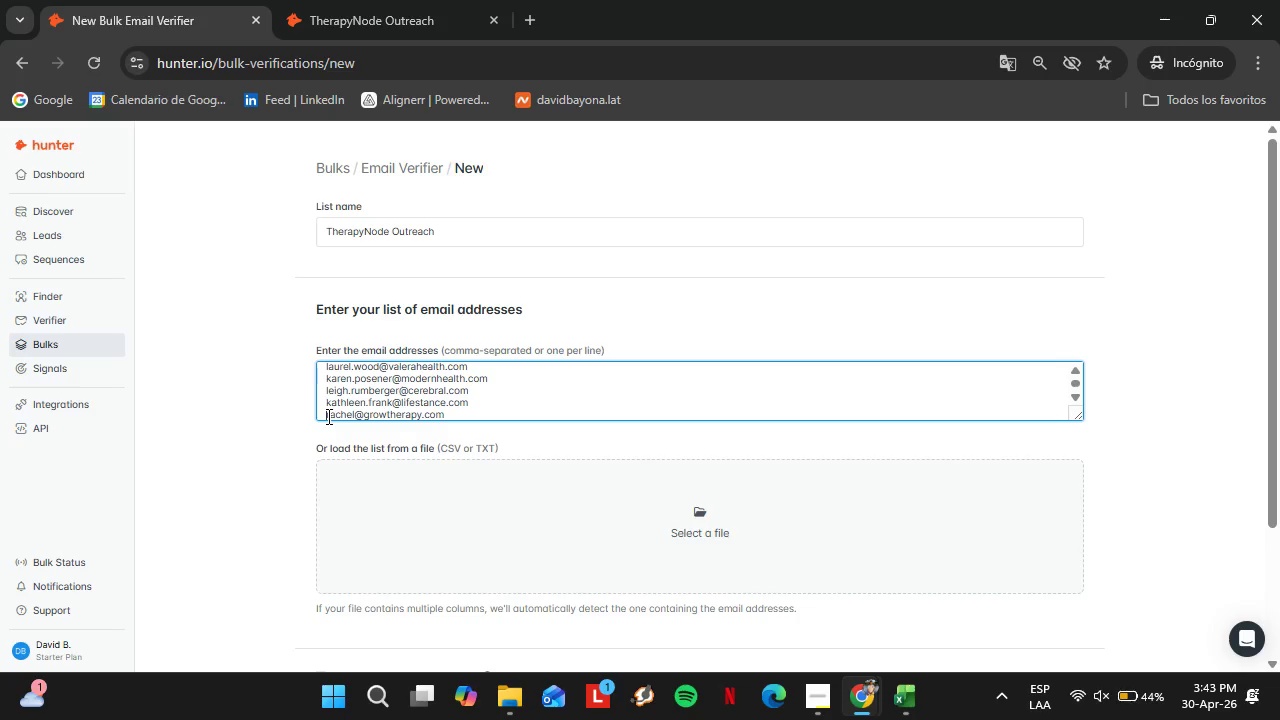 
key(ArrowDown)
 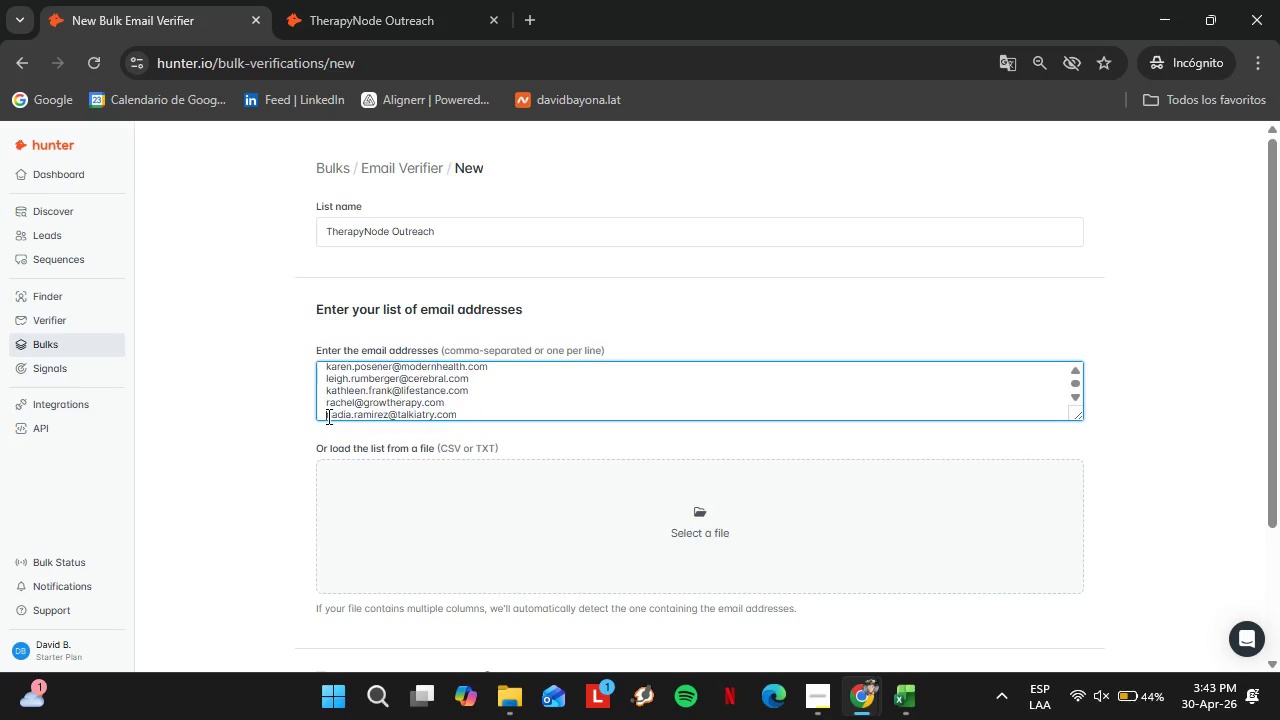 
key(ArrowDown)
 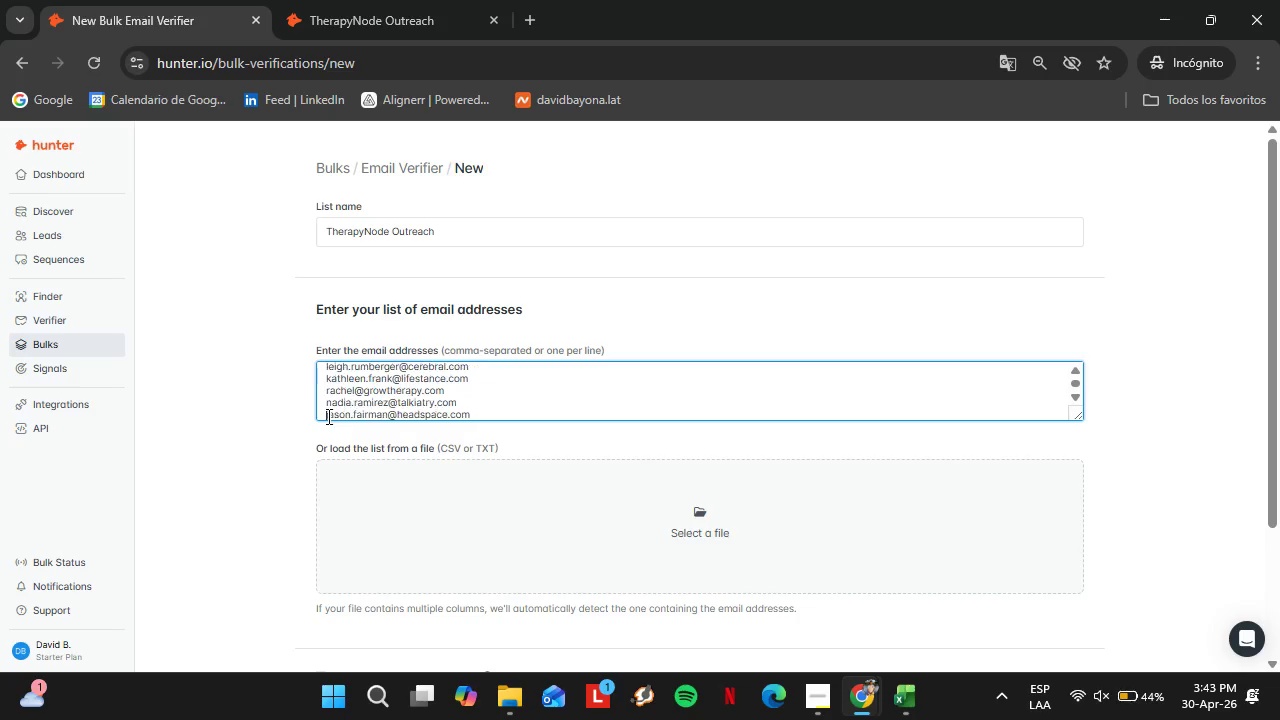 
key(ArrowDown)
 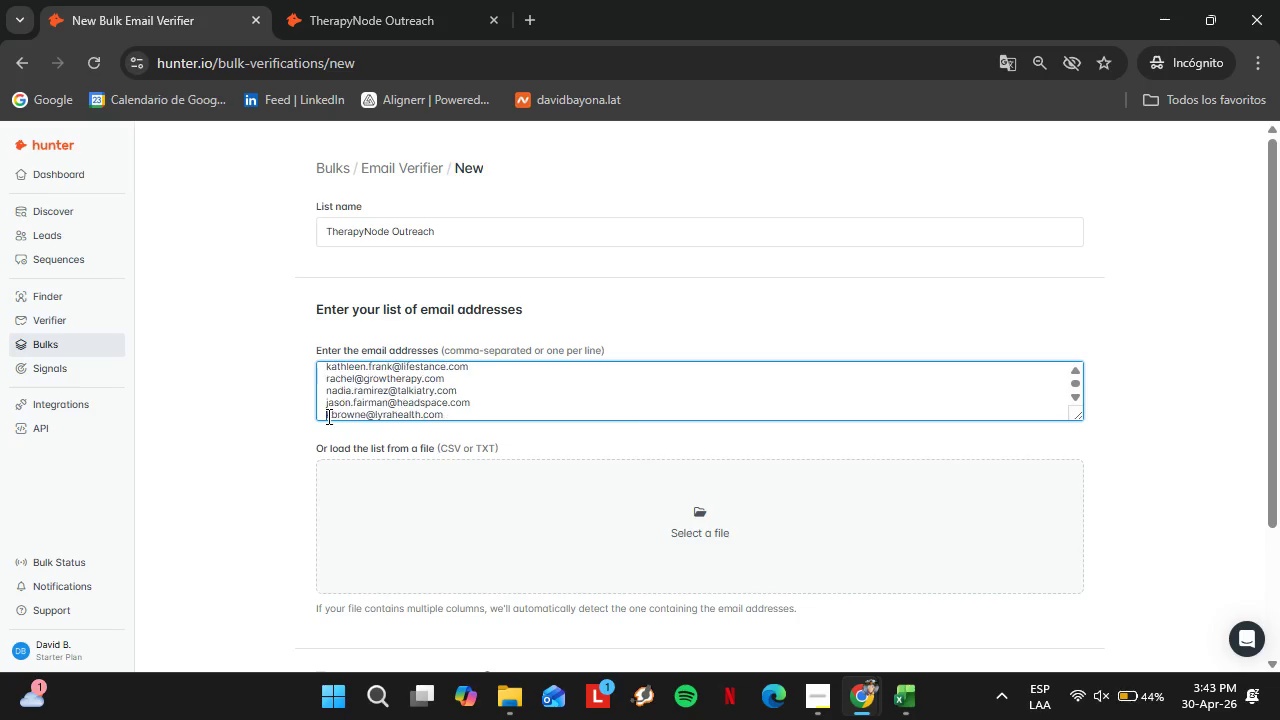 
key(ArrowDown)
 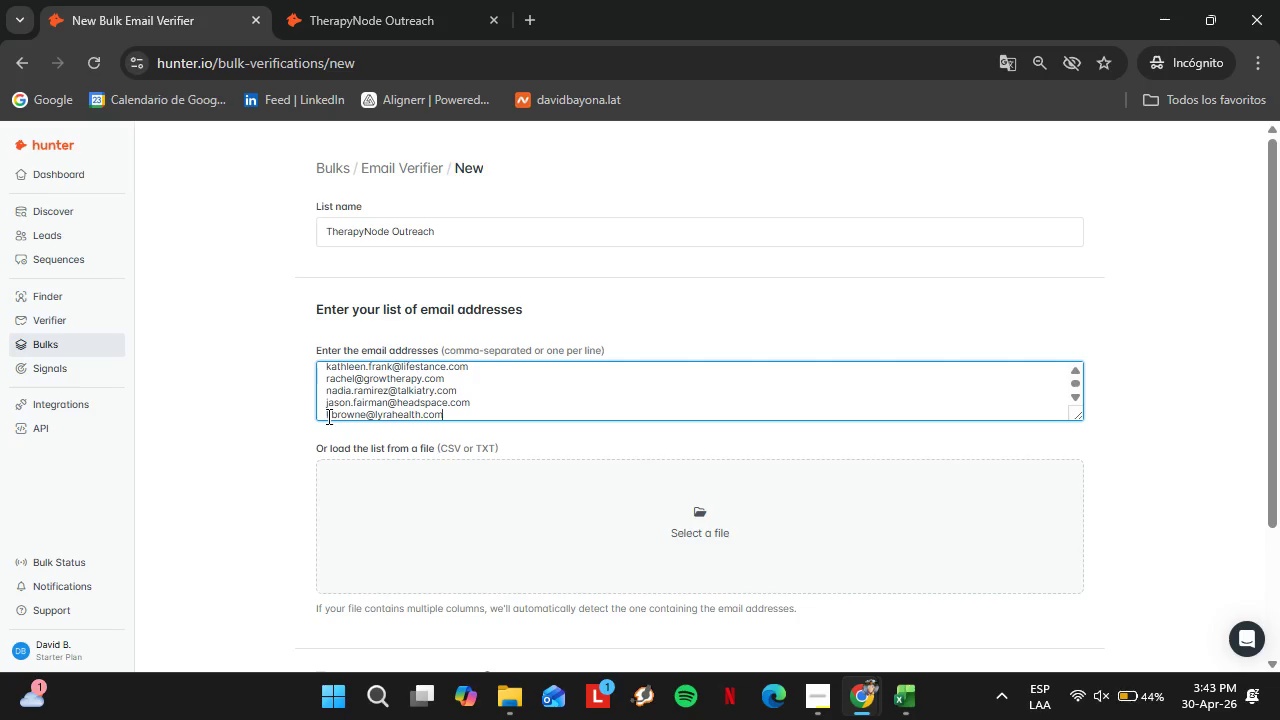 
key(ArrowDown)
 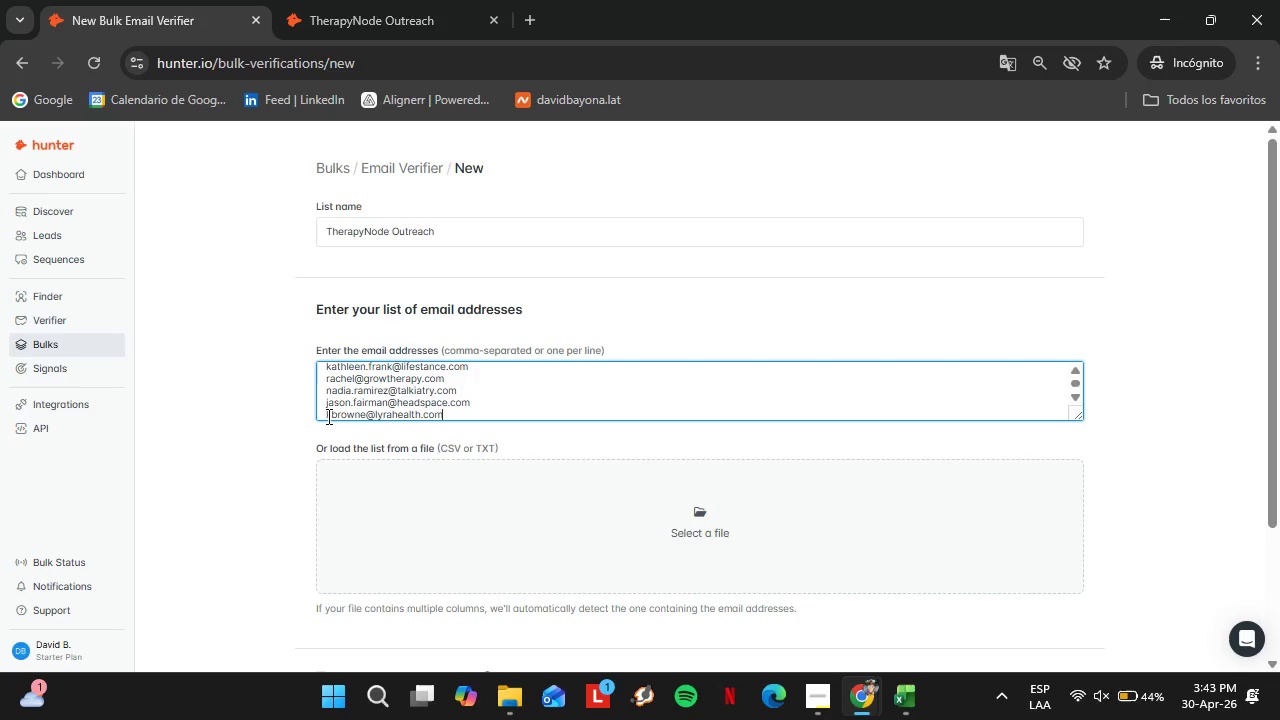 
scroll: coordinate [347, 415], scroll_direction: down, amount: 5.0
 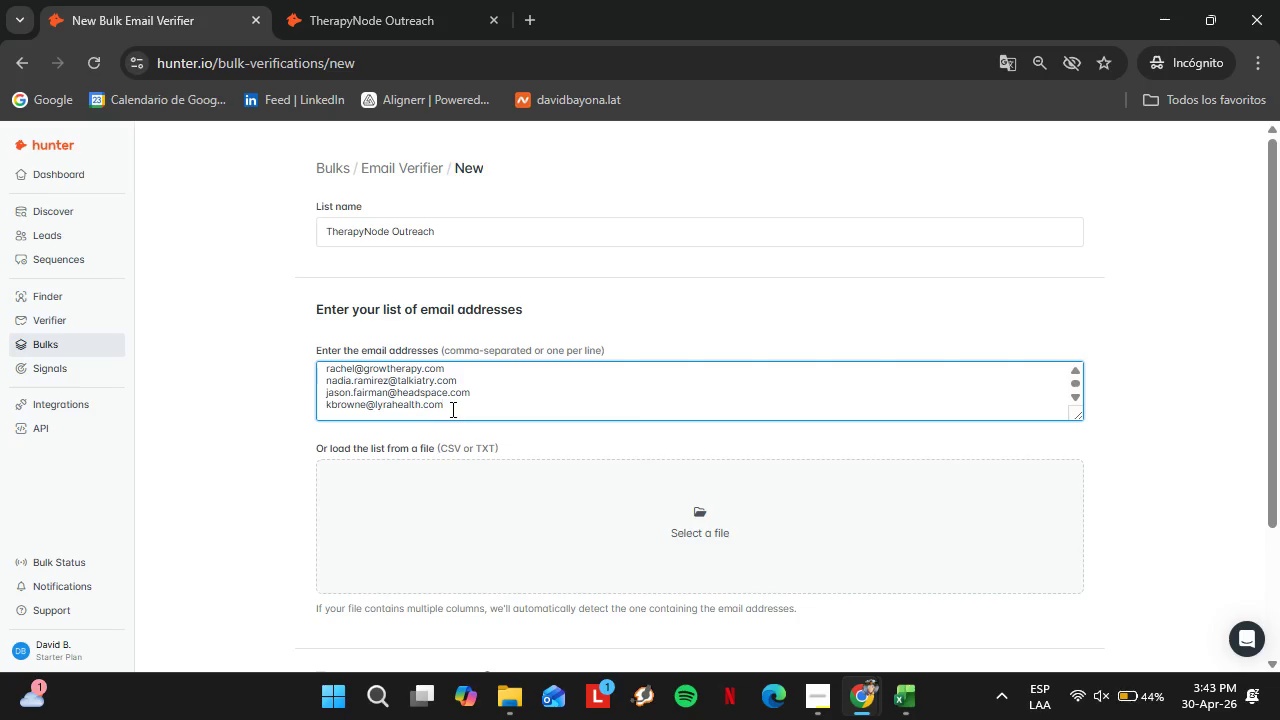 
left_click_drag(start_coordinate=[451, 409], to_coordinate=[296, 339])
 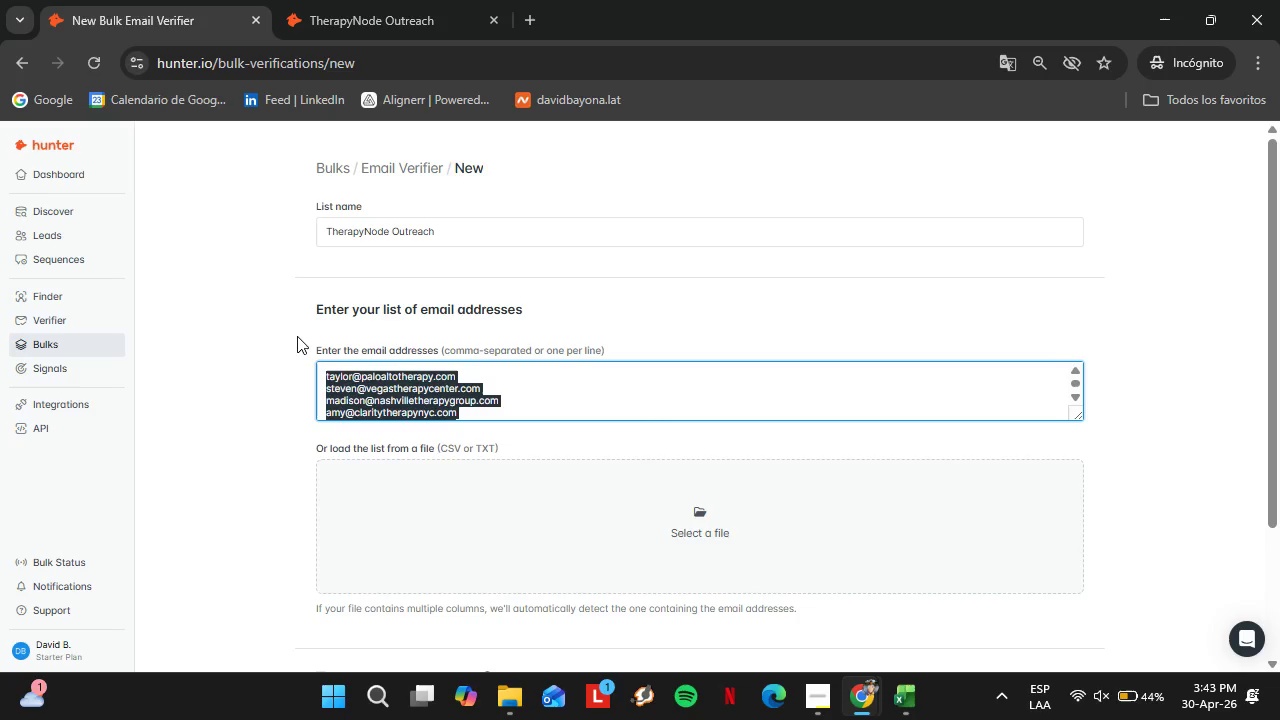 
key(Control+C)
 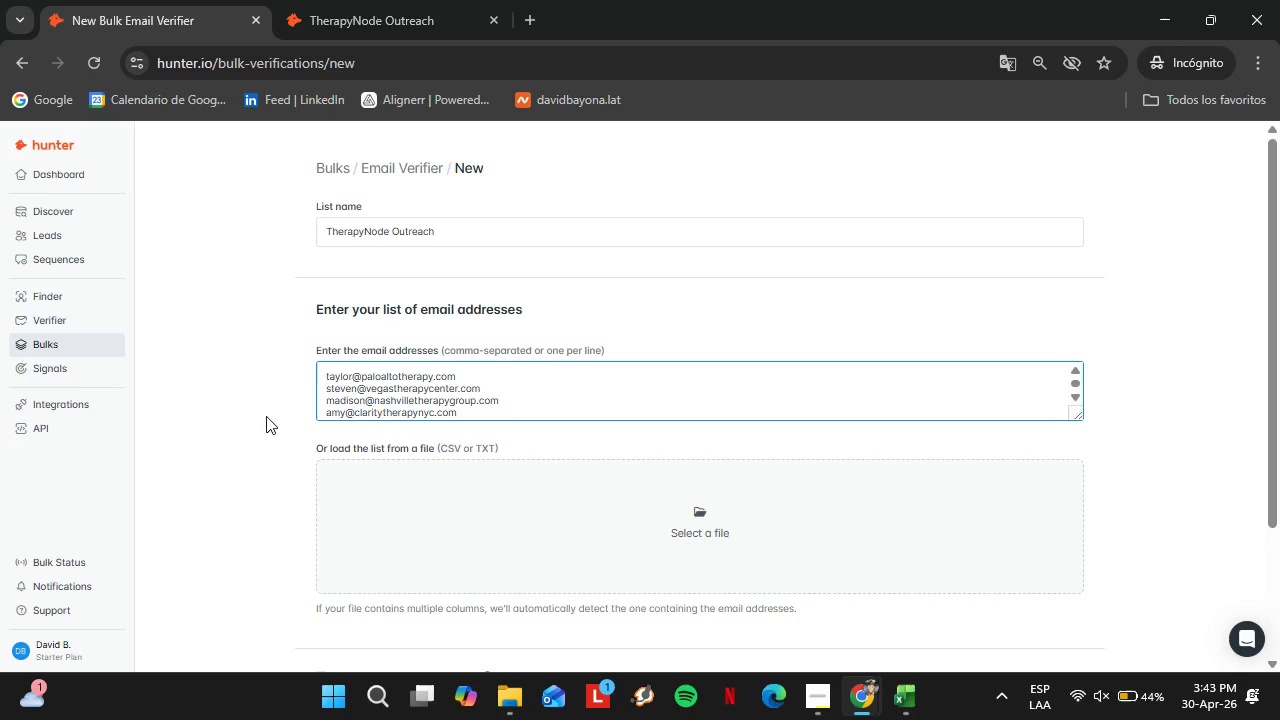 
left_click([266, 416])
 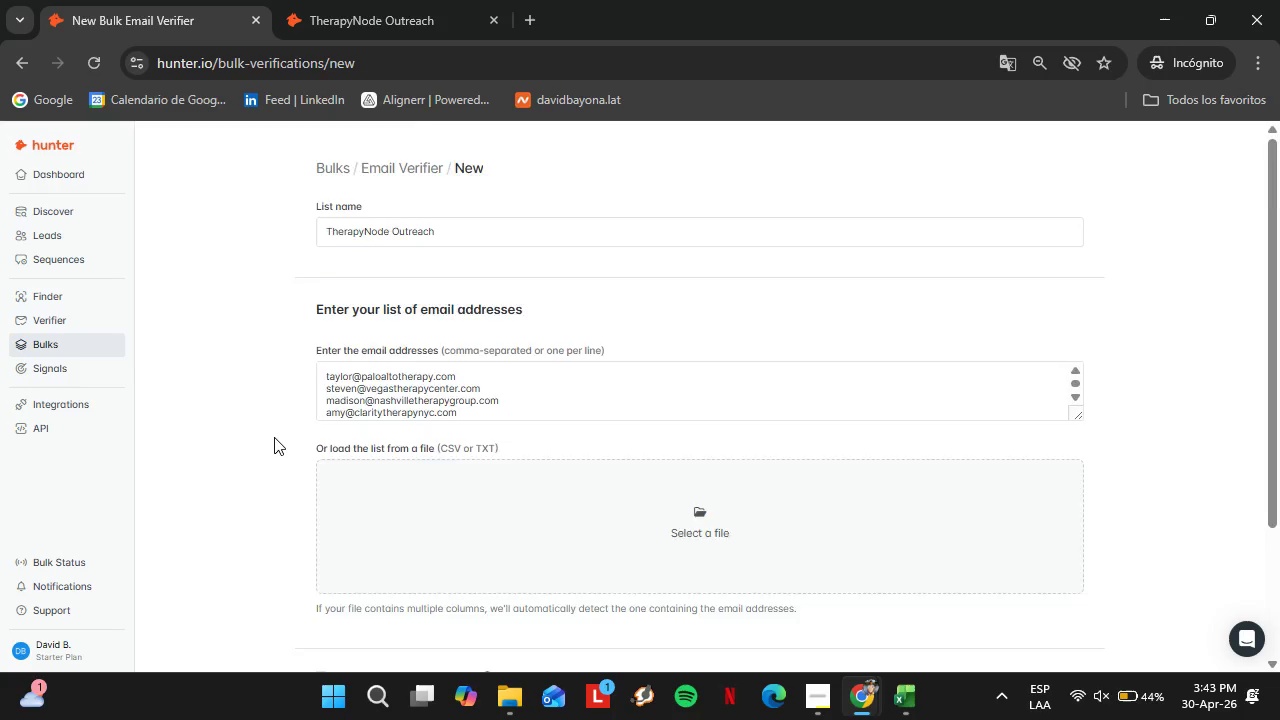 
scroll: coordinate [279, 449], scroll_direction: down, amount: 7.0
 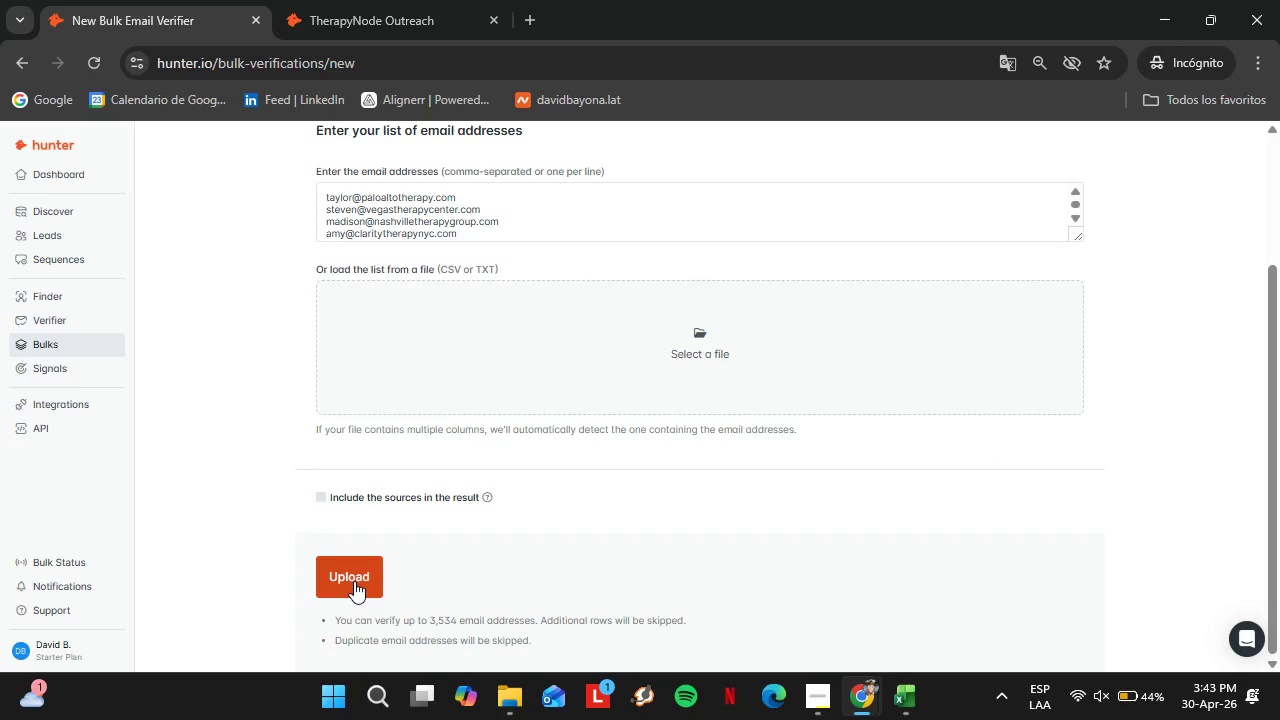 
left_click([354, 581])
 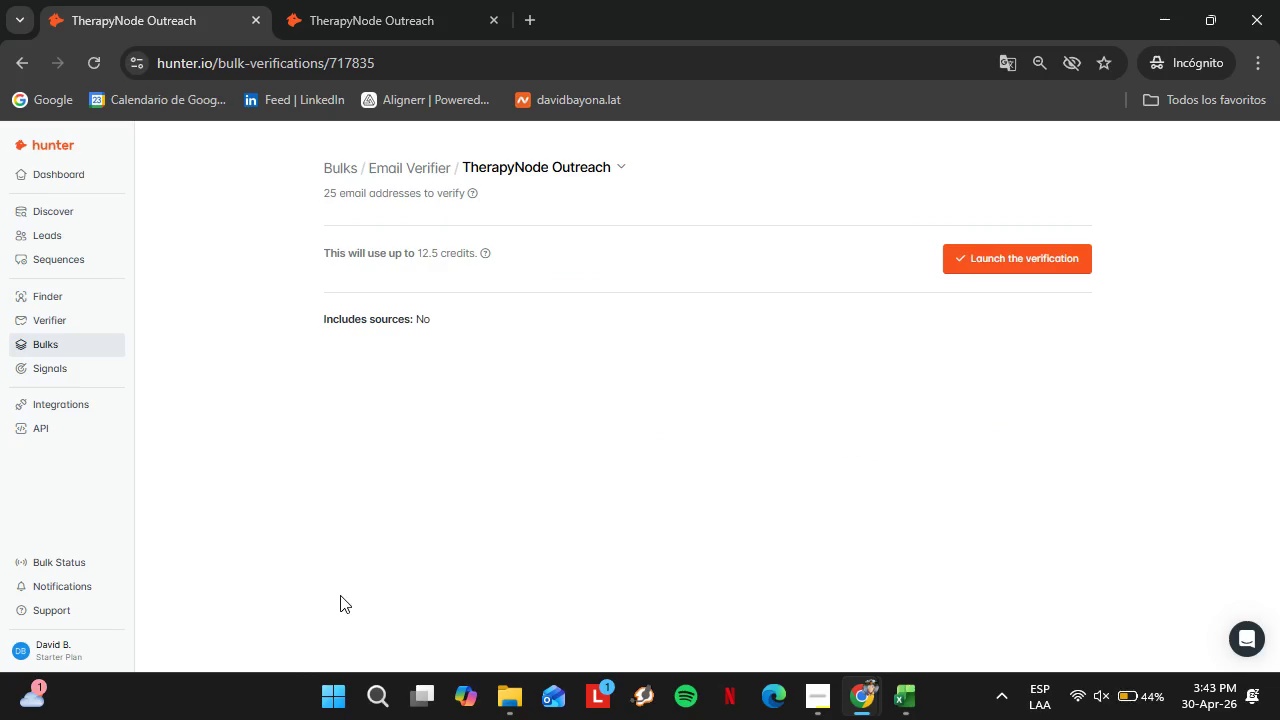 
wait(9.06)
 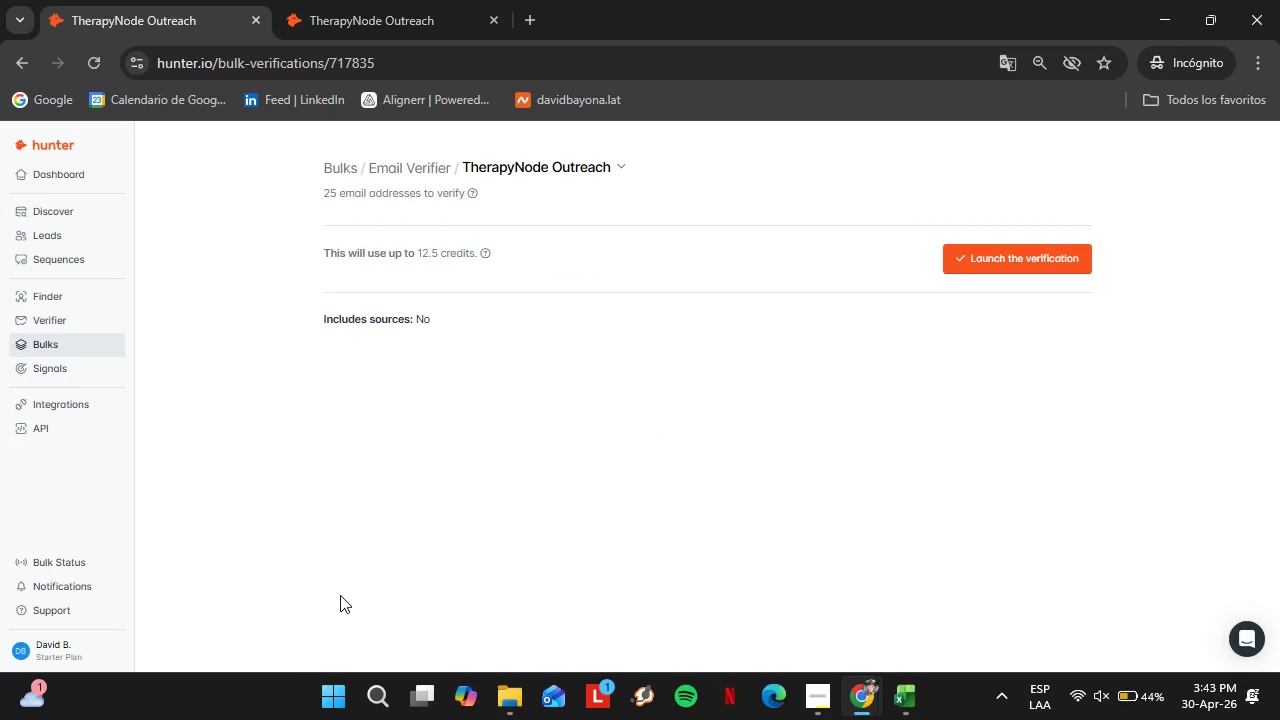 
left_click([974, 264])
 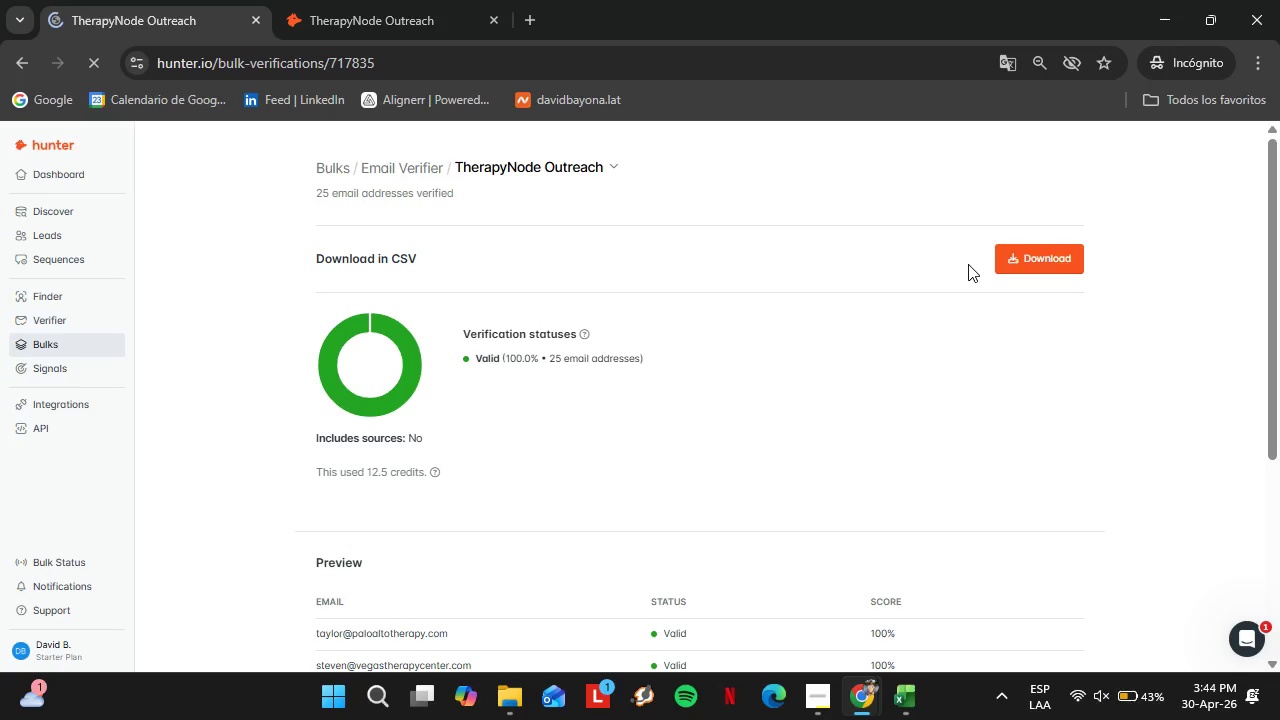 
wait(25.08)
 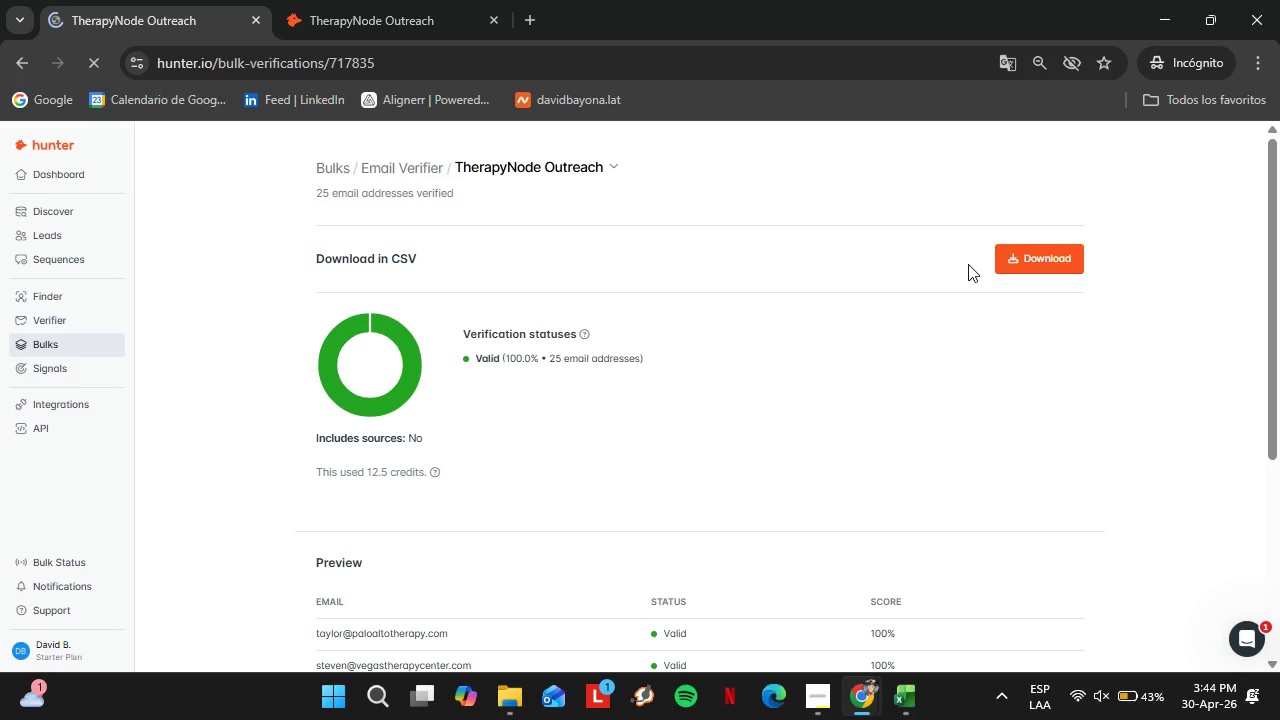 
key(PrintScreen)
 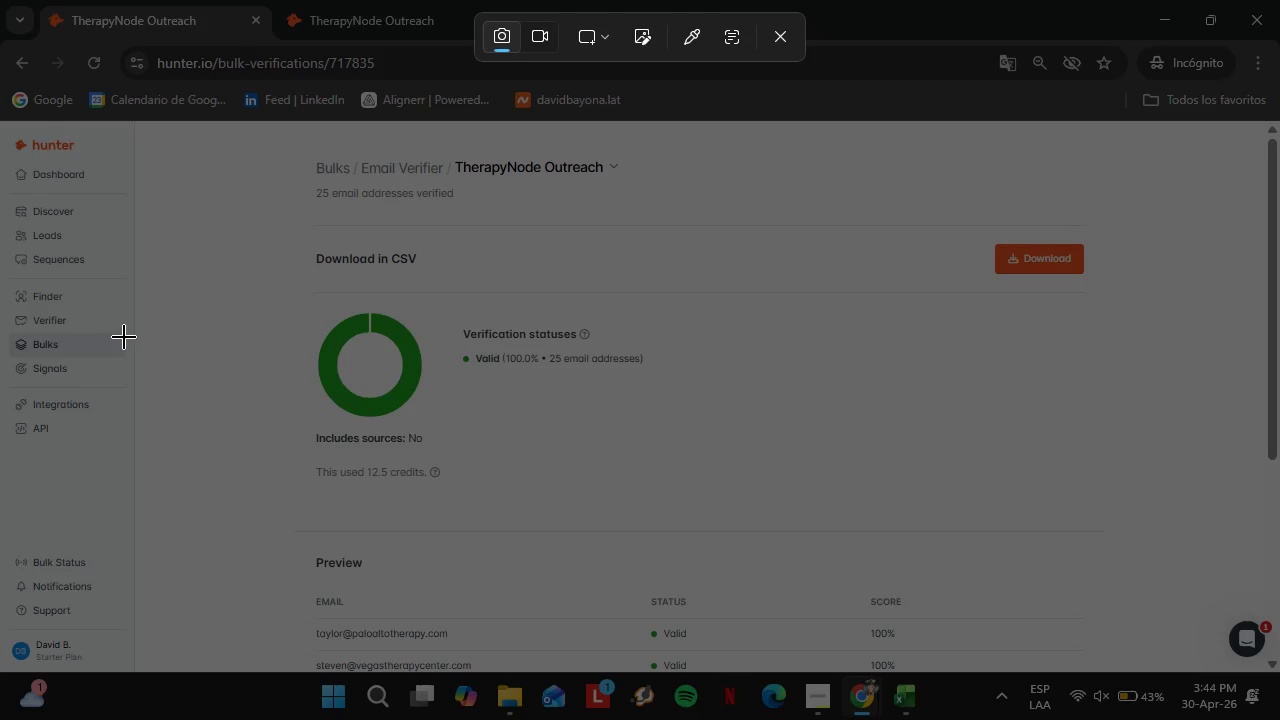 
left_click_drag(start_coordinate=[0, 121], to_coordinate=[1279, 673])
 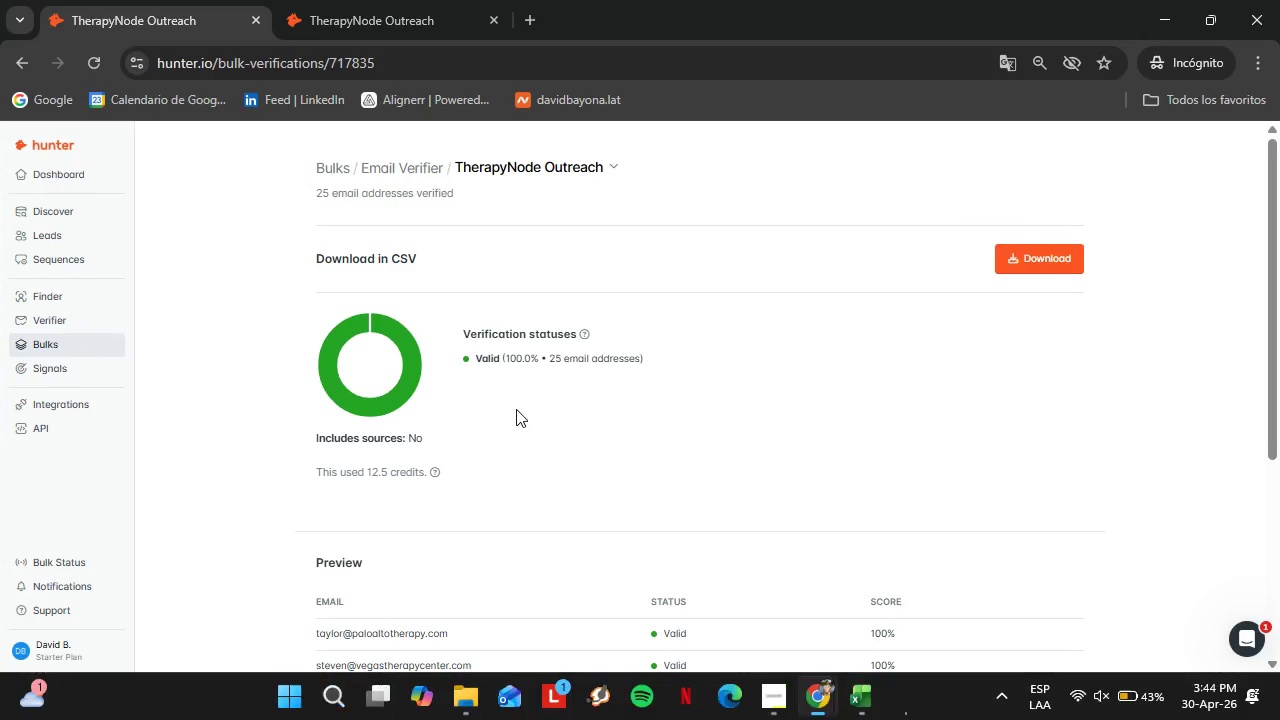 
scroll: coordinate [516, 407], scroll_direction: down, amount: 8.0
 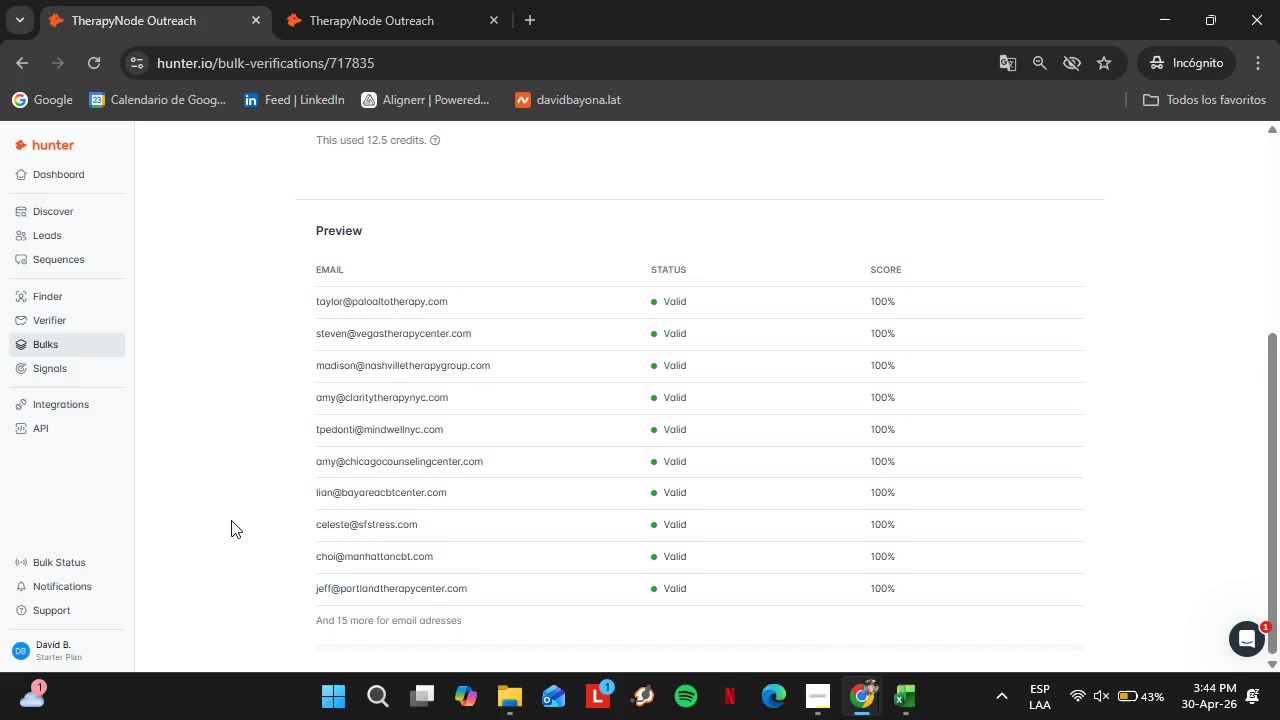 
key(PrintScreen)
 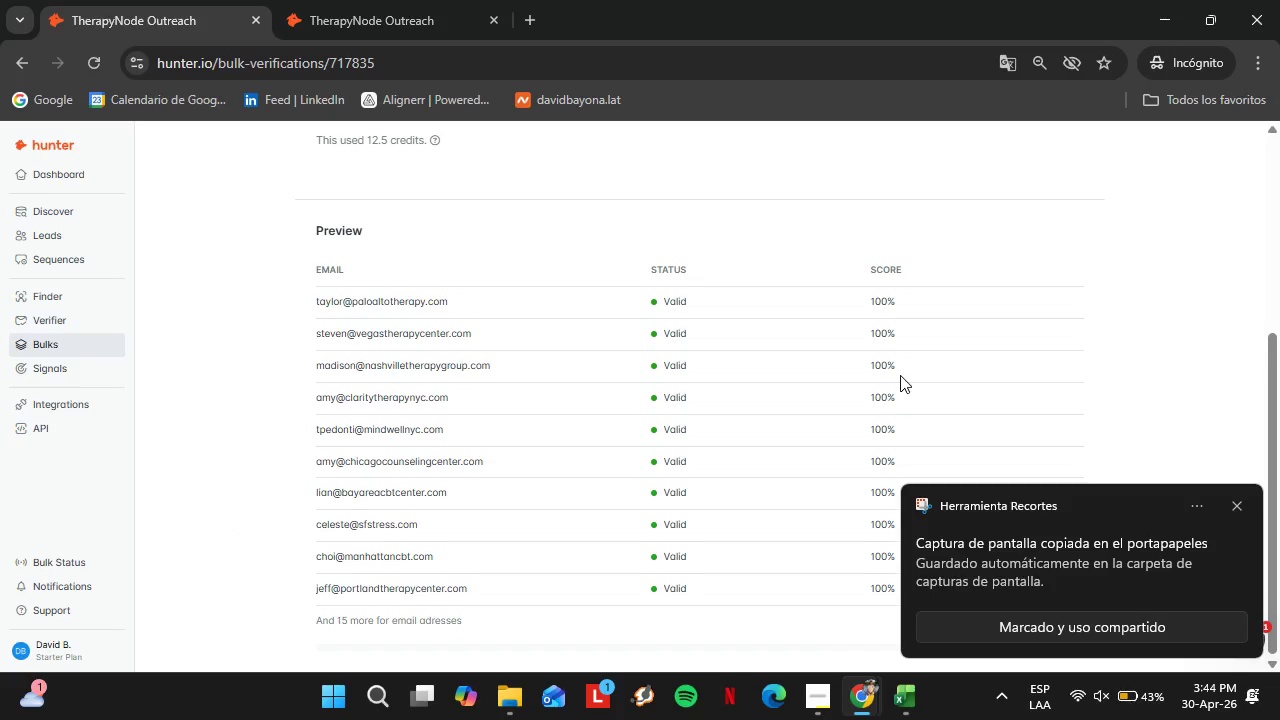 
left_click([1244, 498])
 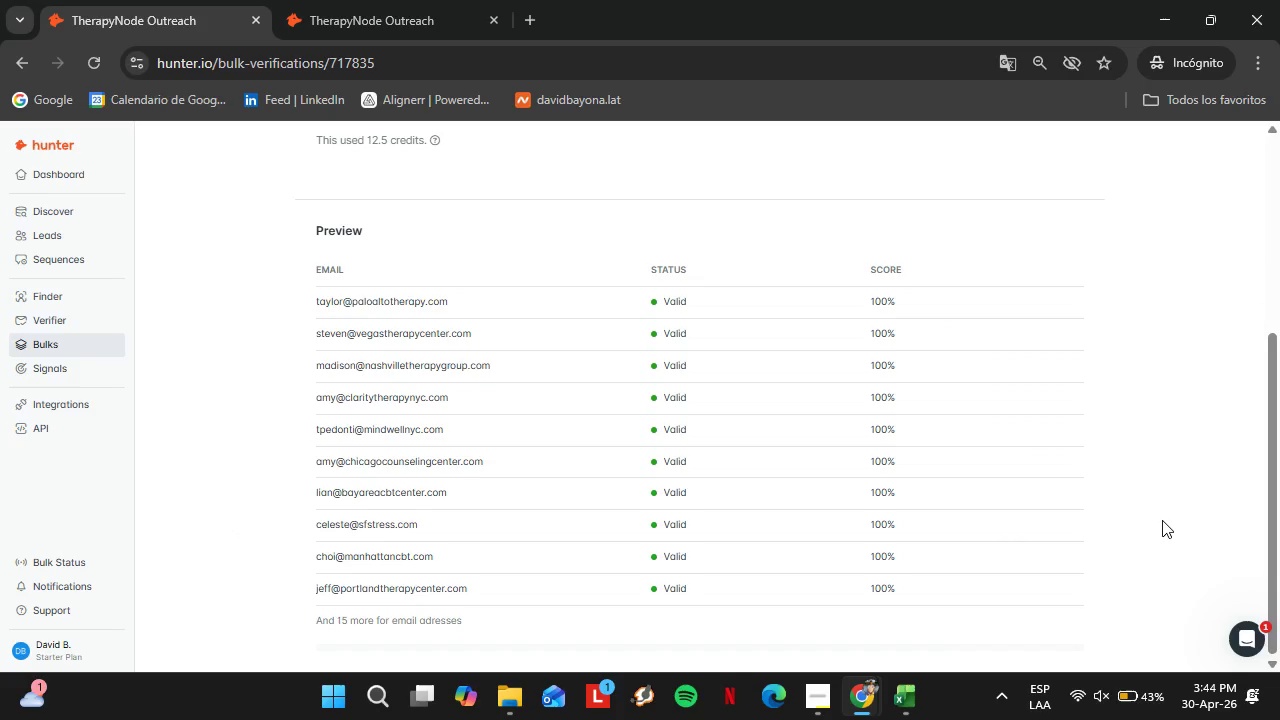 
key(PrintScreen)
 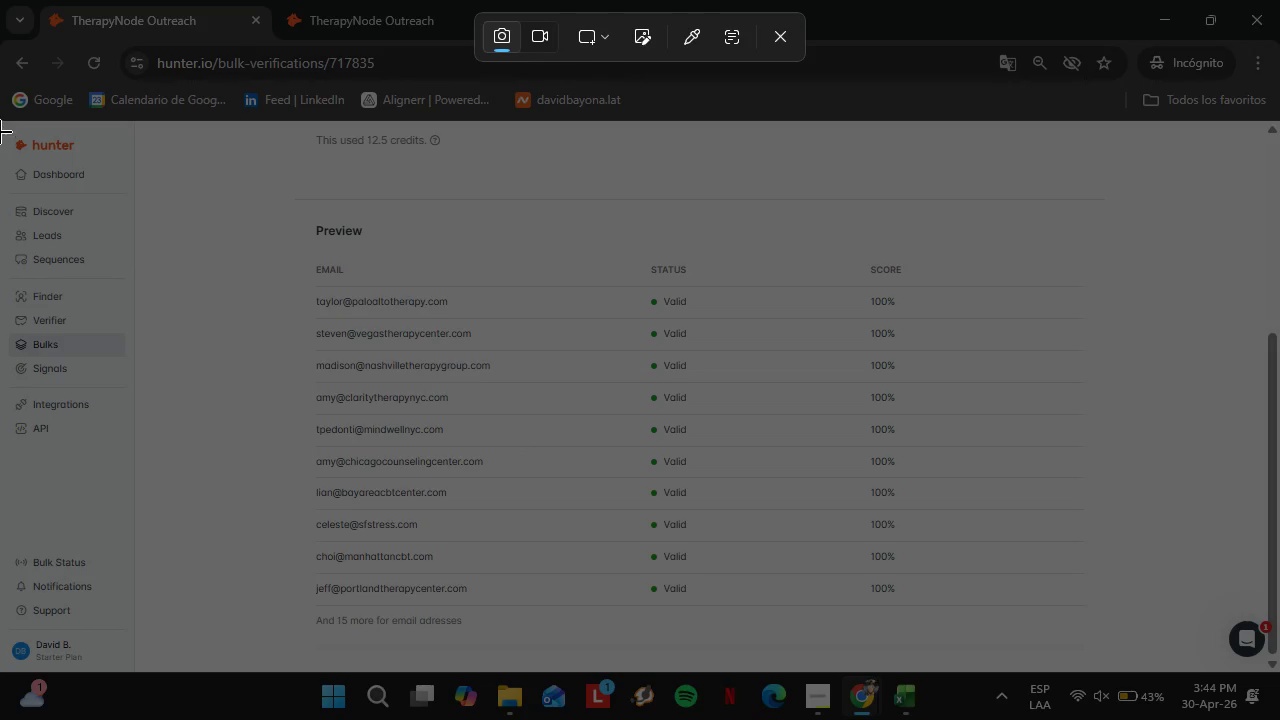 
left_click_drag(start_coordinate=[0, 123], to_coordinate=[1279, 672])
 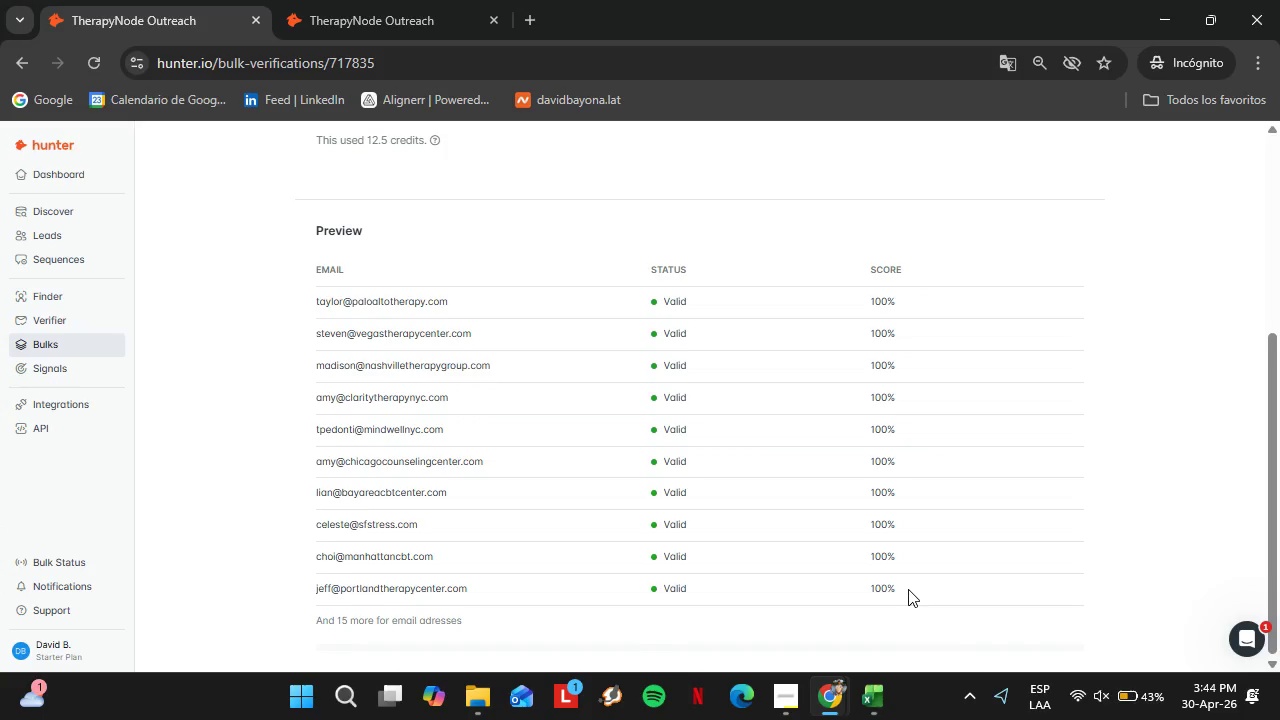 
mouse_move([836, 688])
 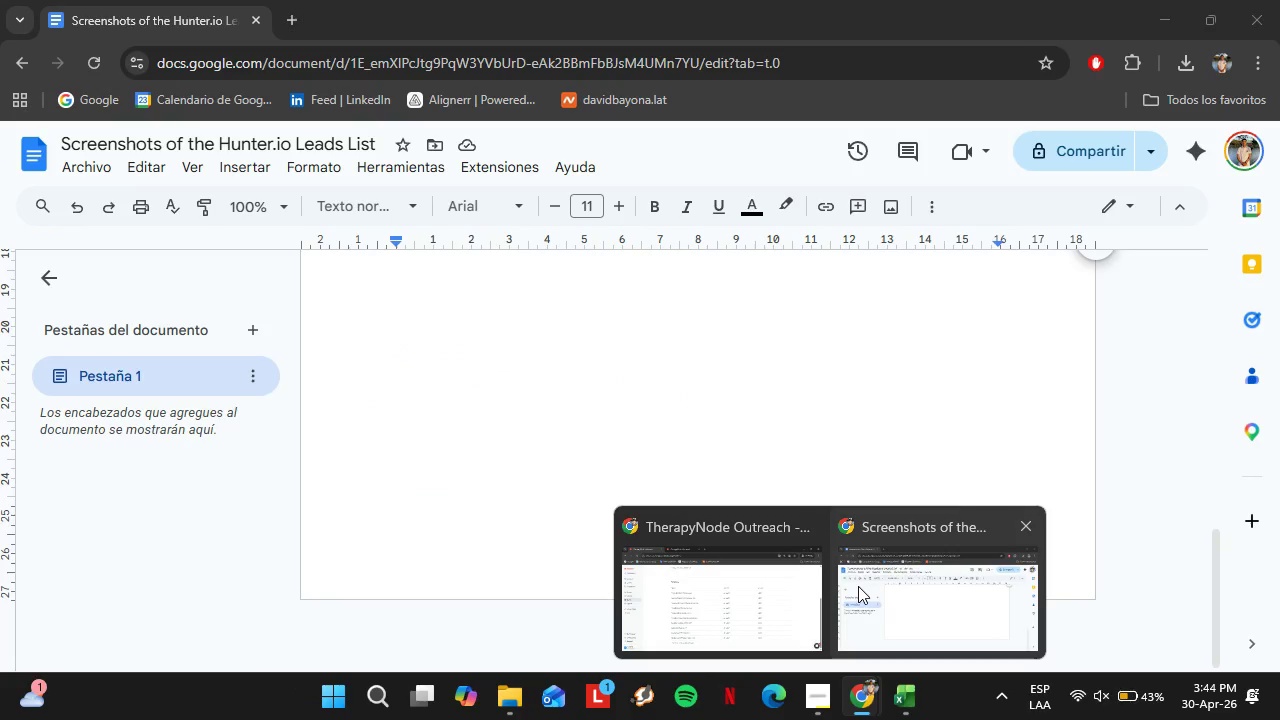 
left_click([858, 586])
 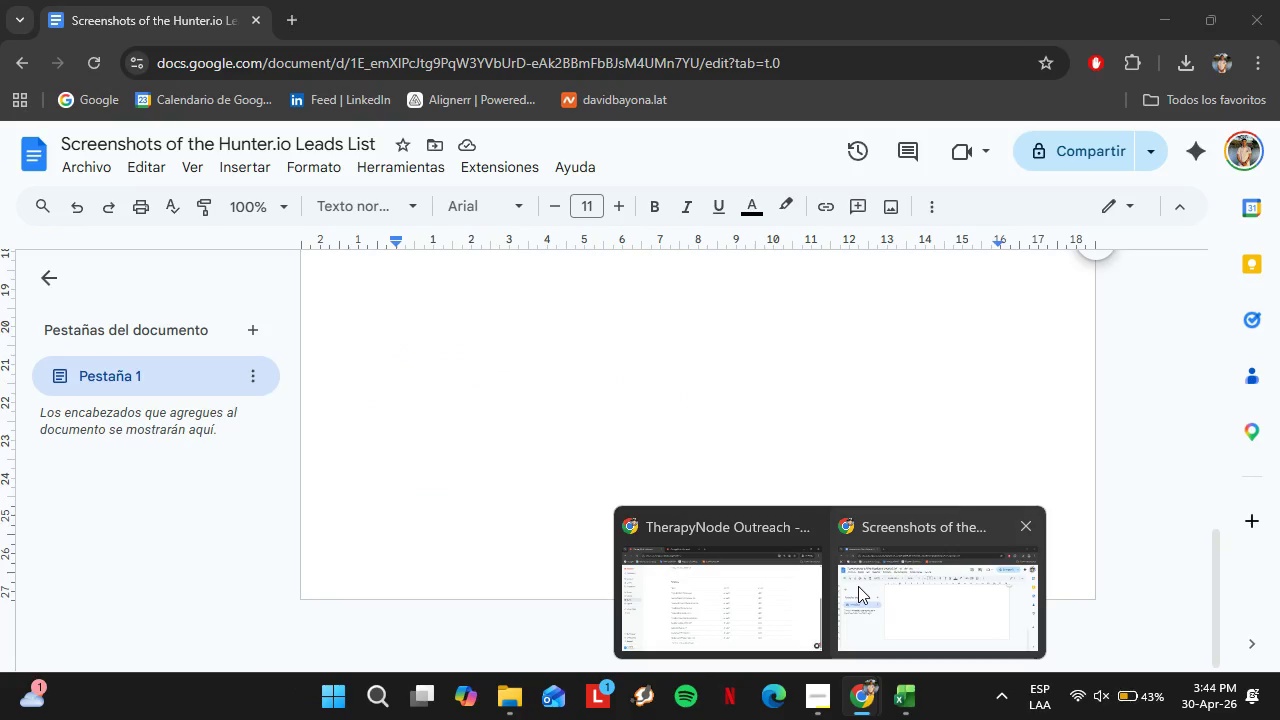 
scroll: coordinate [405, 416], scroll_direction: up, amount: 6.0
 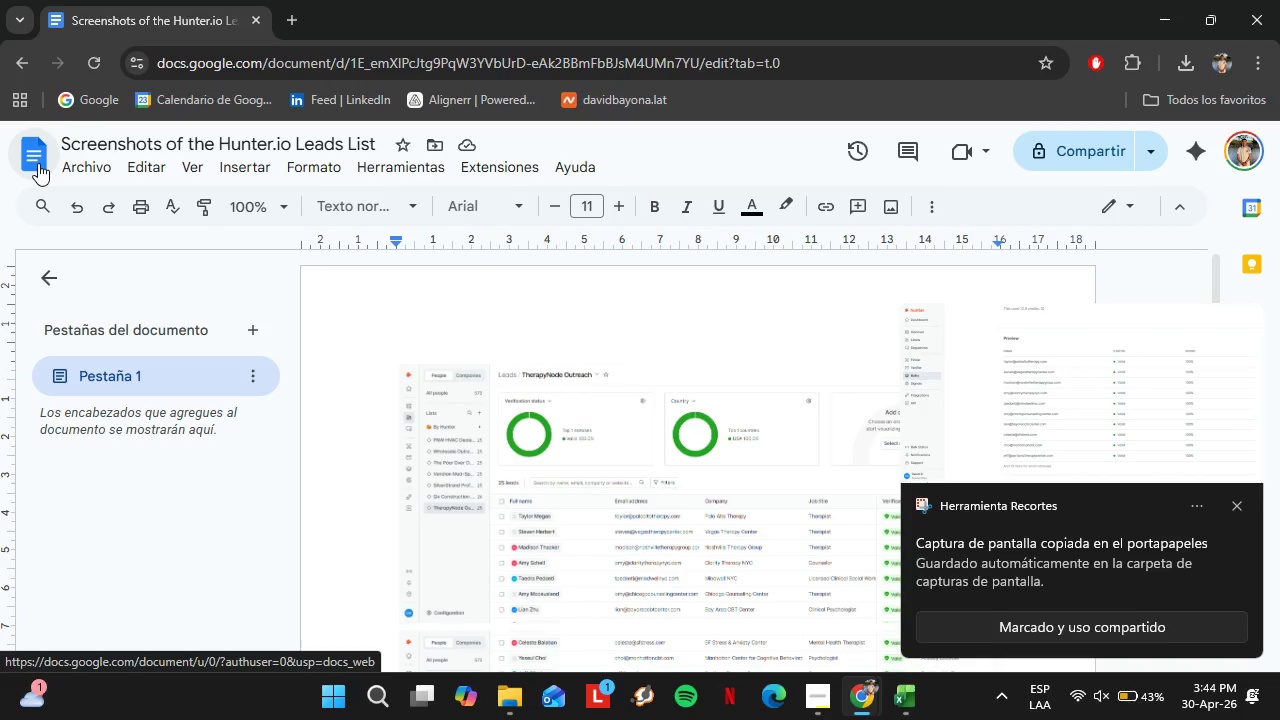 
left_click([1185, 76])
 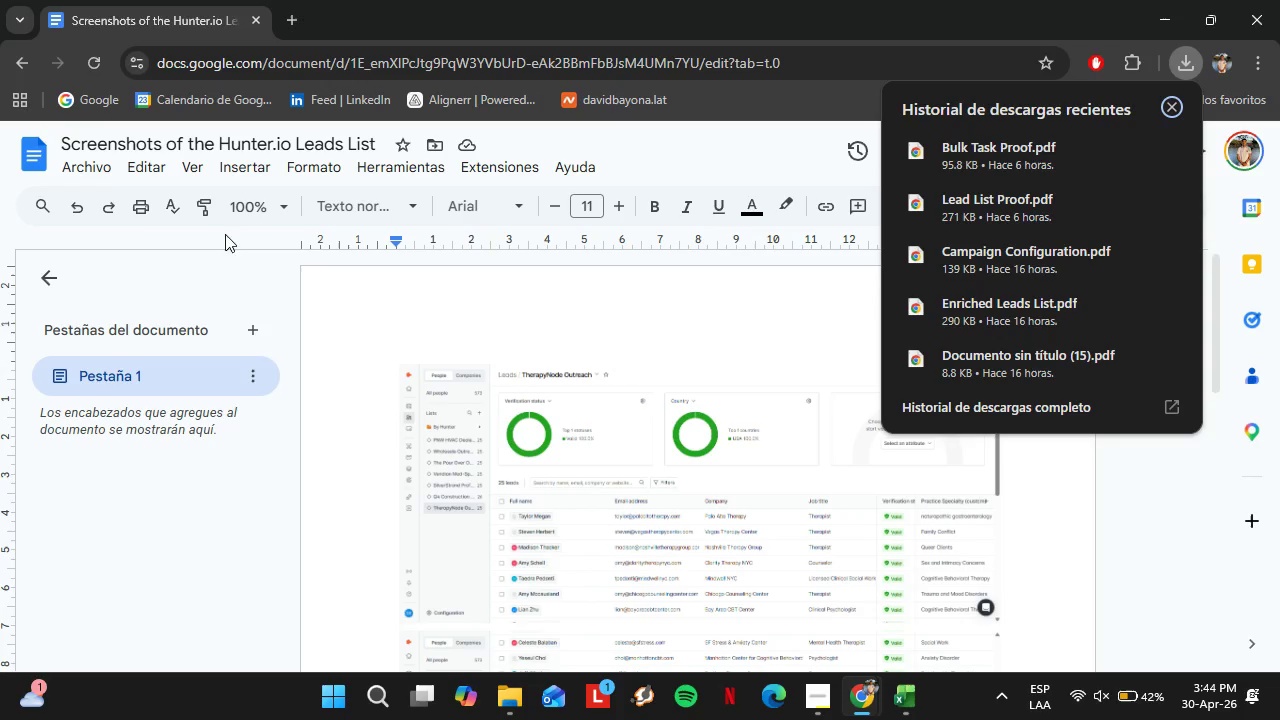 
left_click([76, 169])
 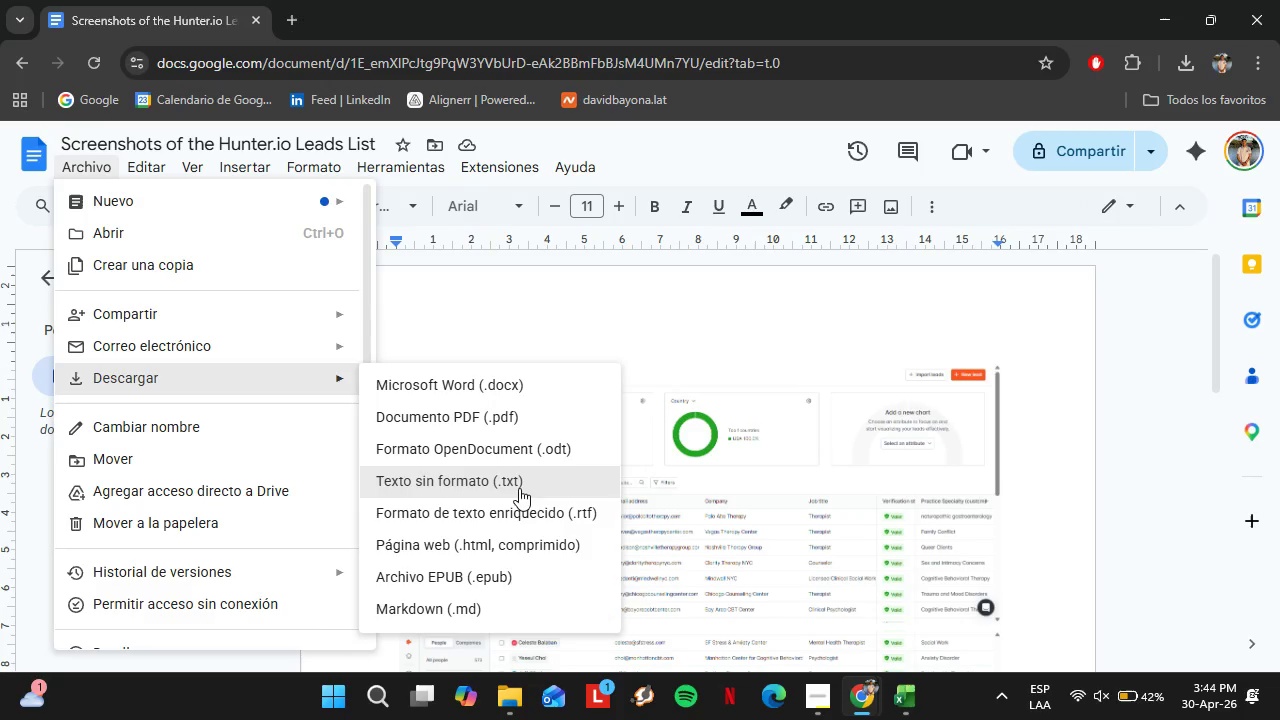 
left_click([478, 422])
 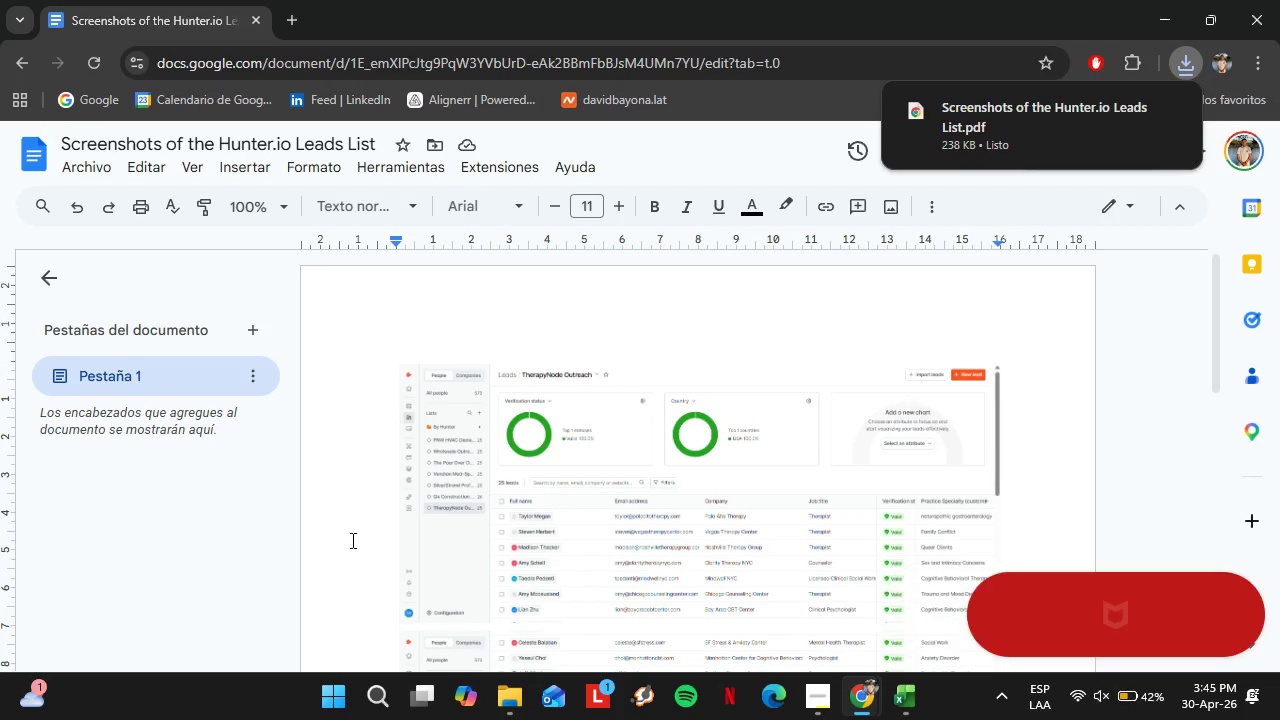 
wait(14.77)
 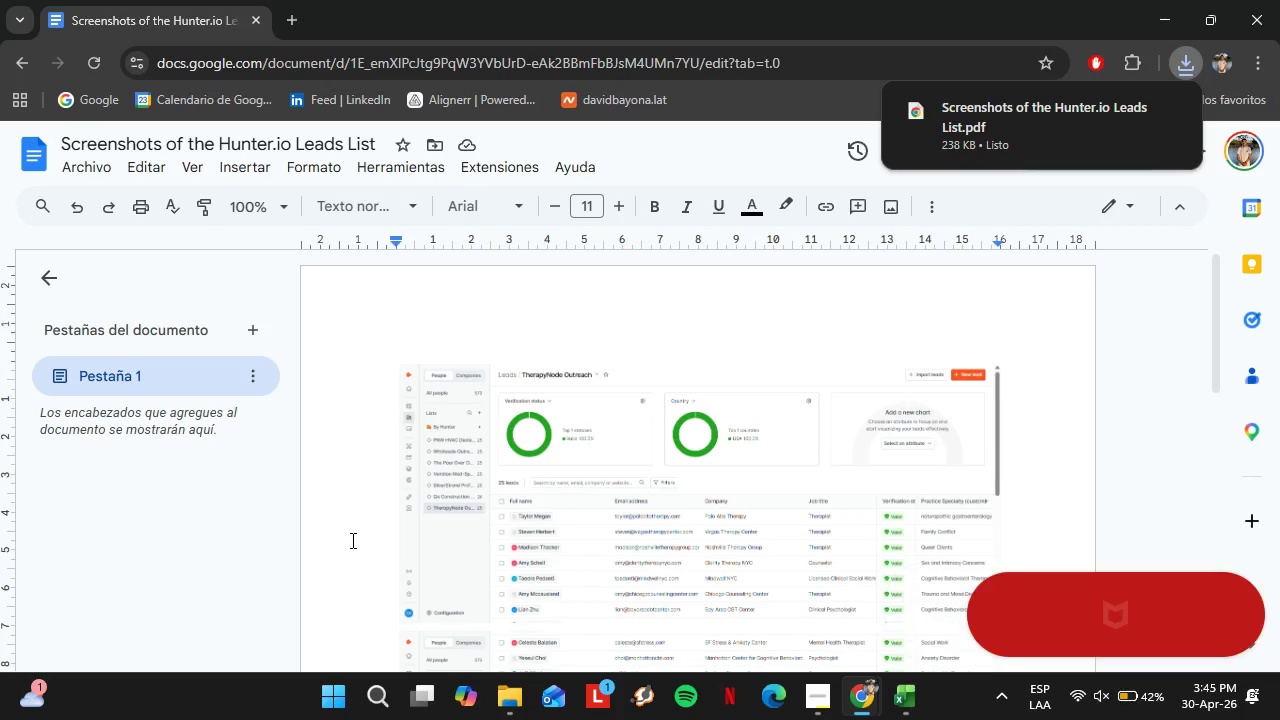 
left_click([83, 173])
 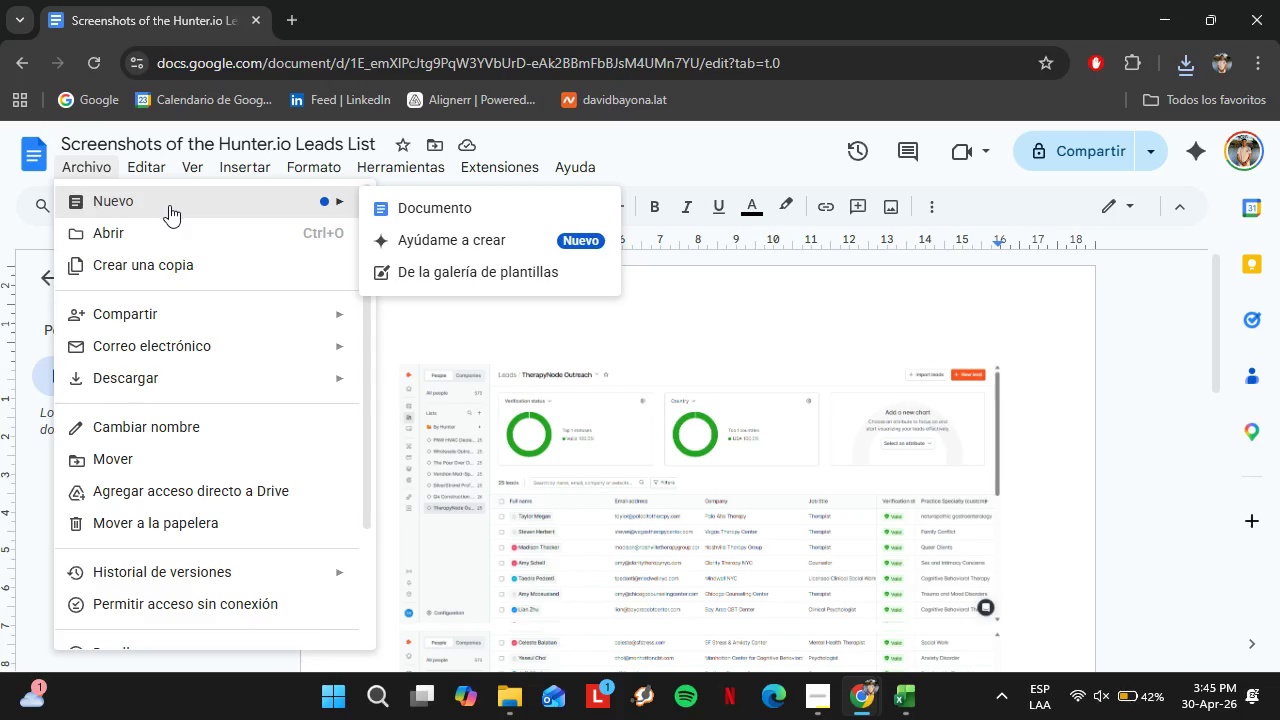 
left_click([438, 208])
 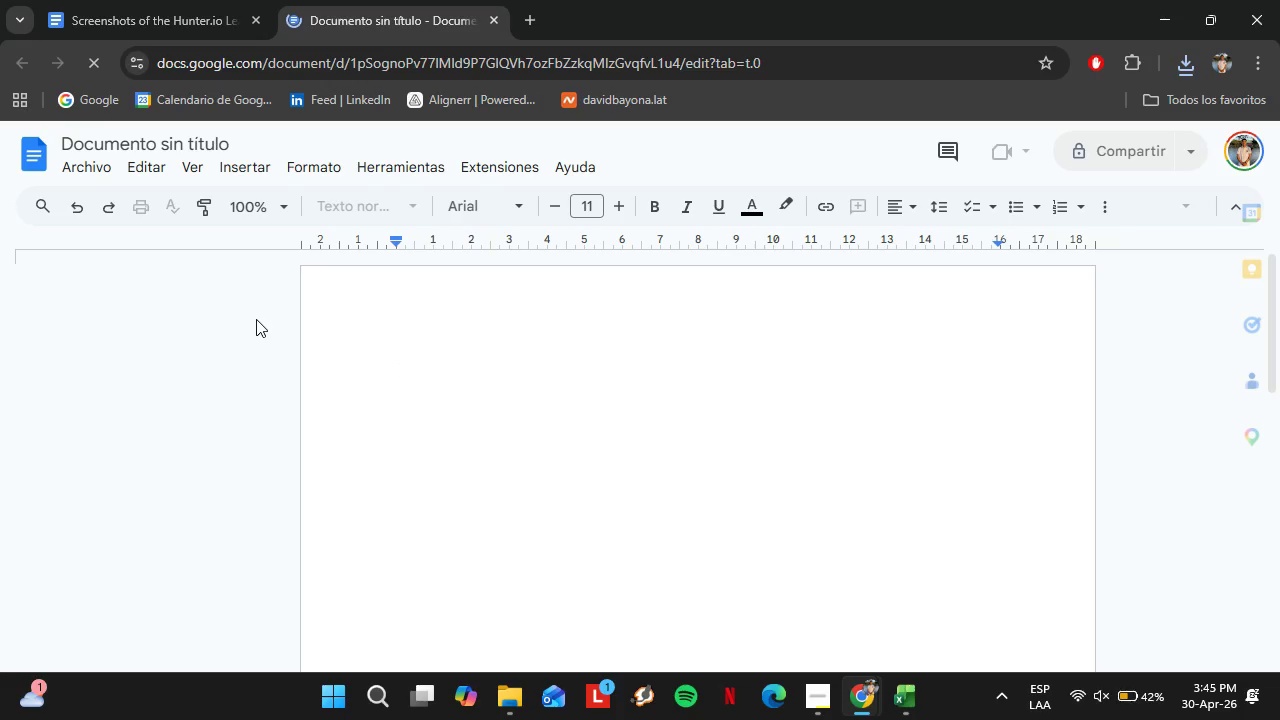 
wait(14.16)
 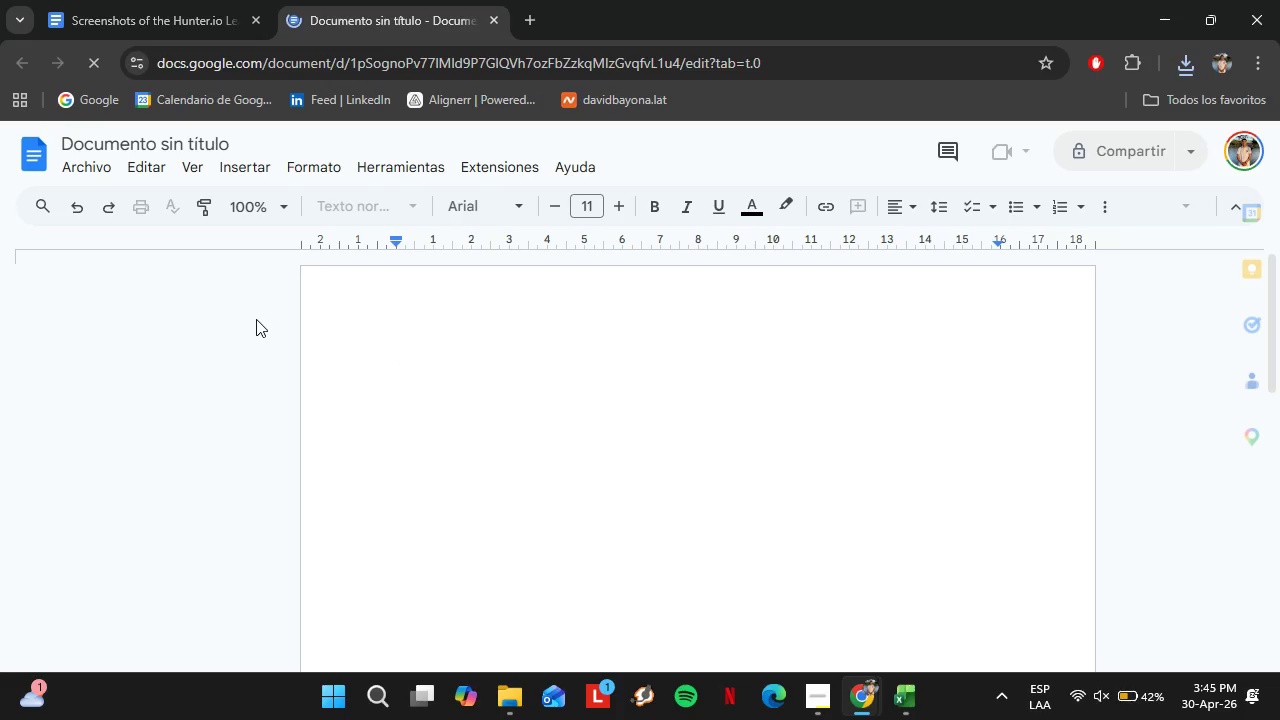 
left_click([247, 175])
 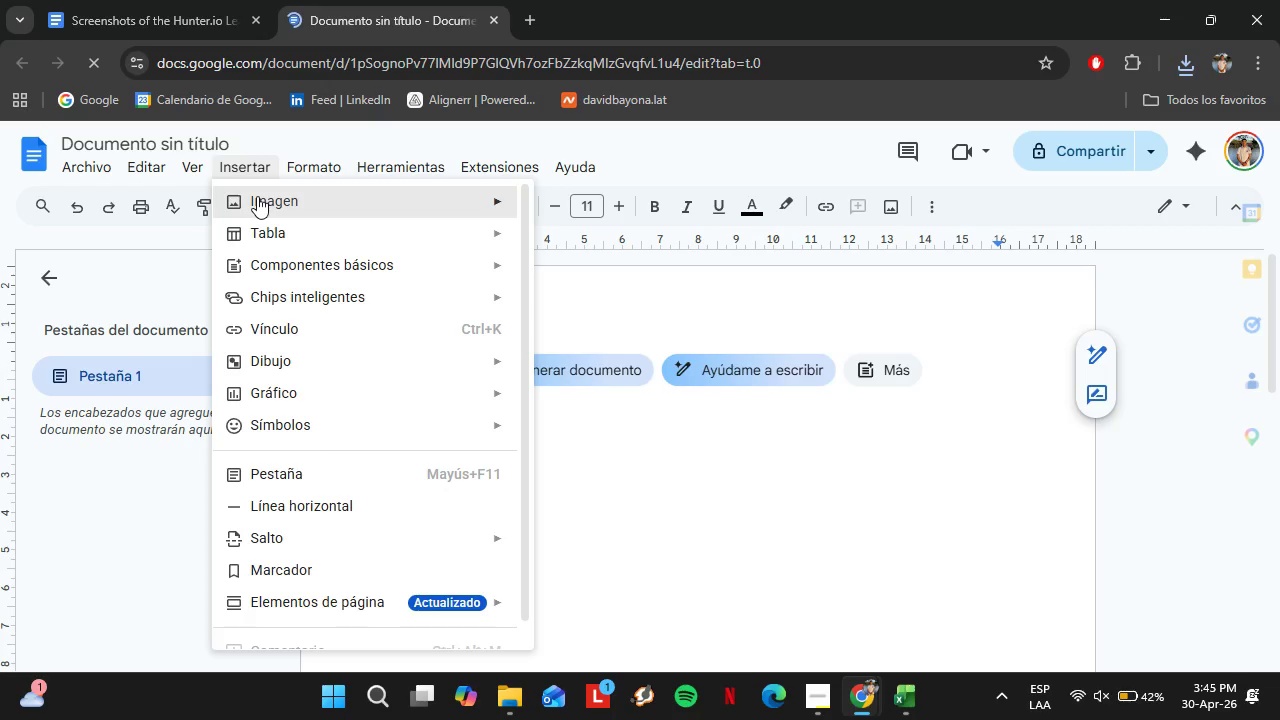 
left_click([594, 253])
 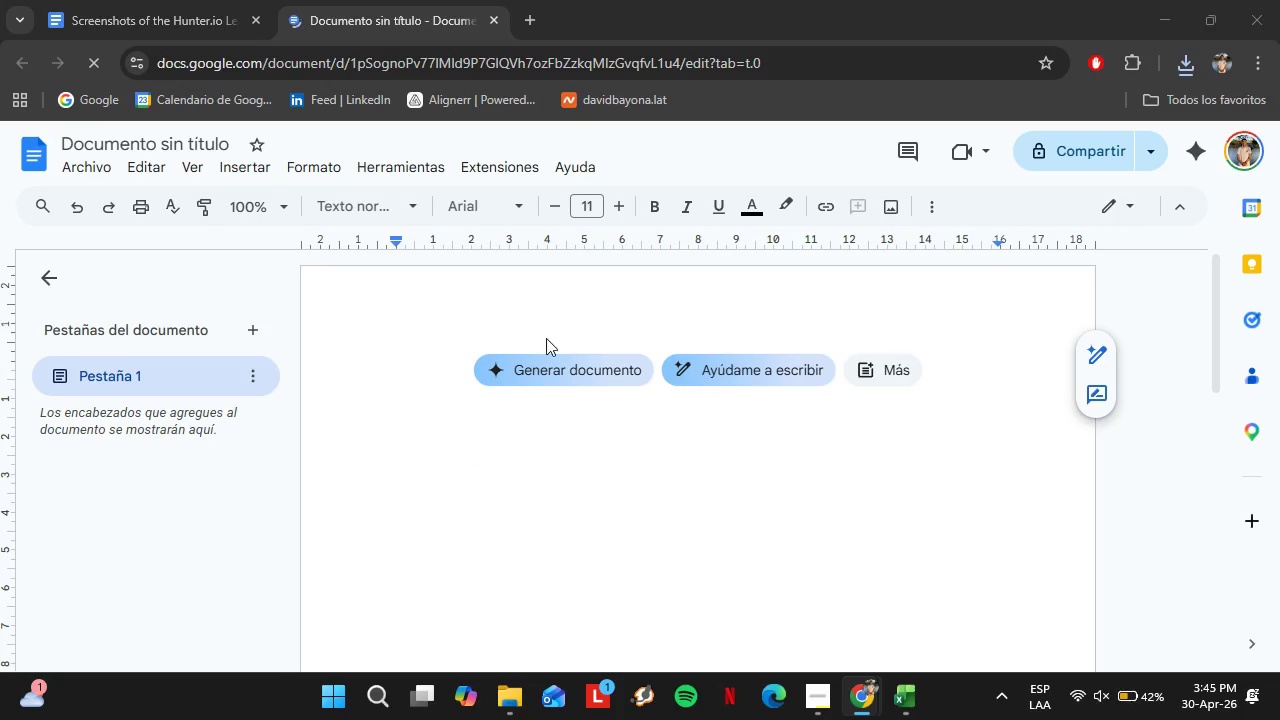 
wait(7.2)
 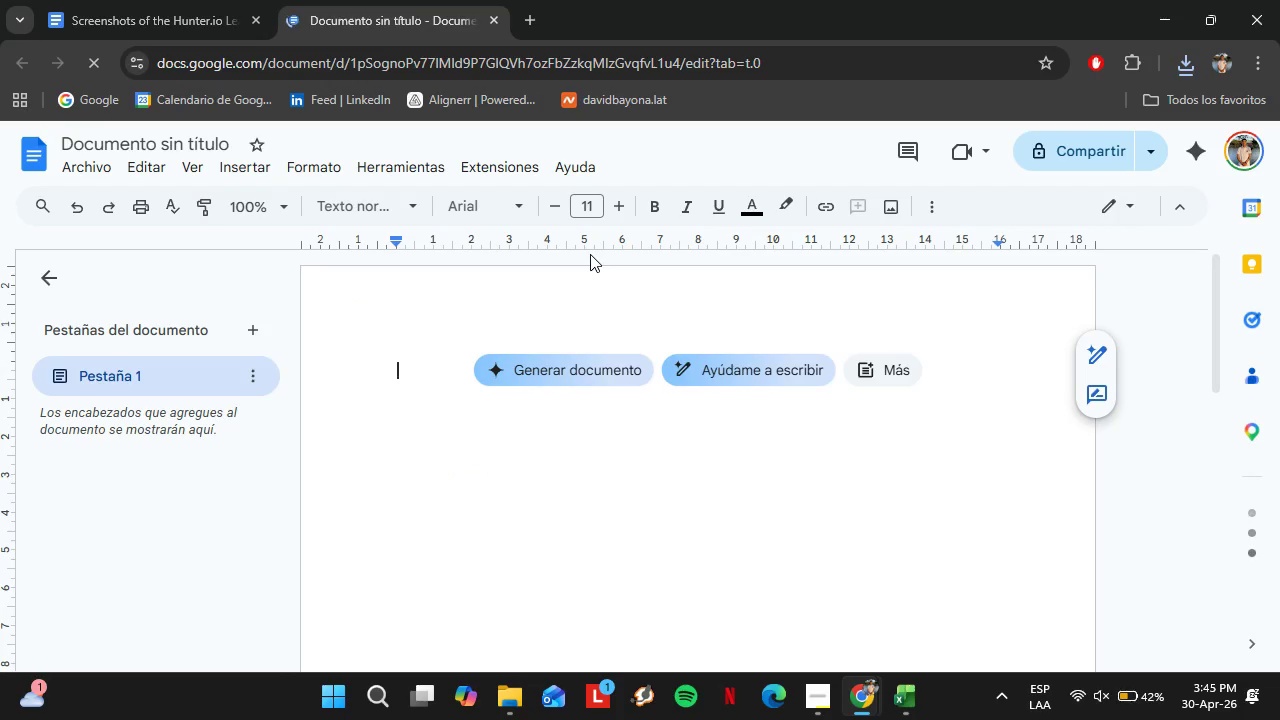 
left_click([153, 22])
 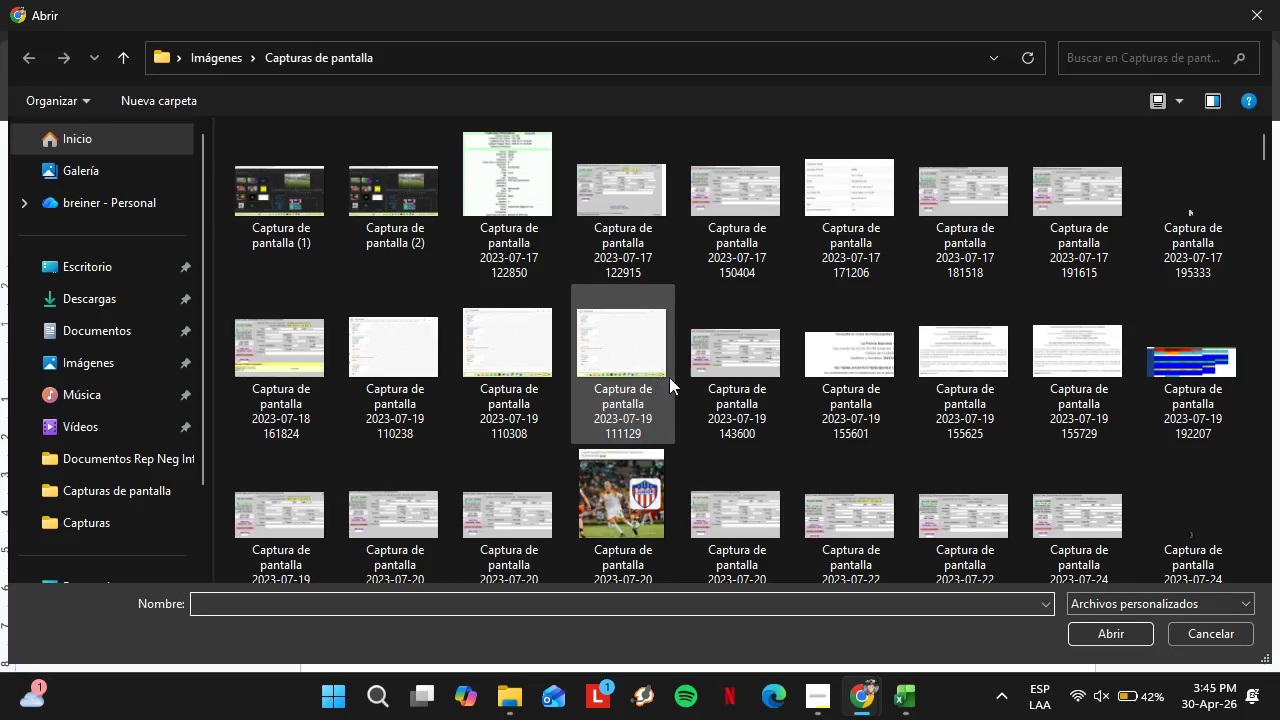 
wait(7.39)
 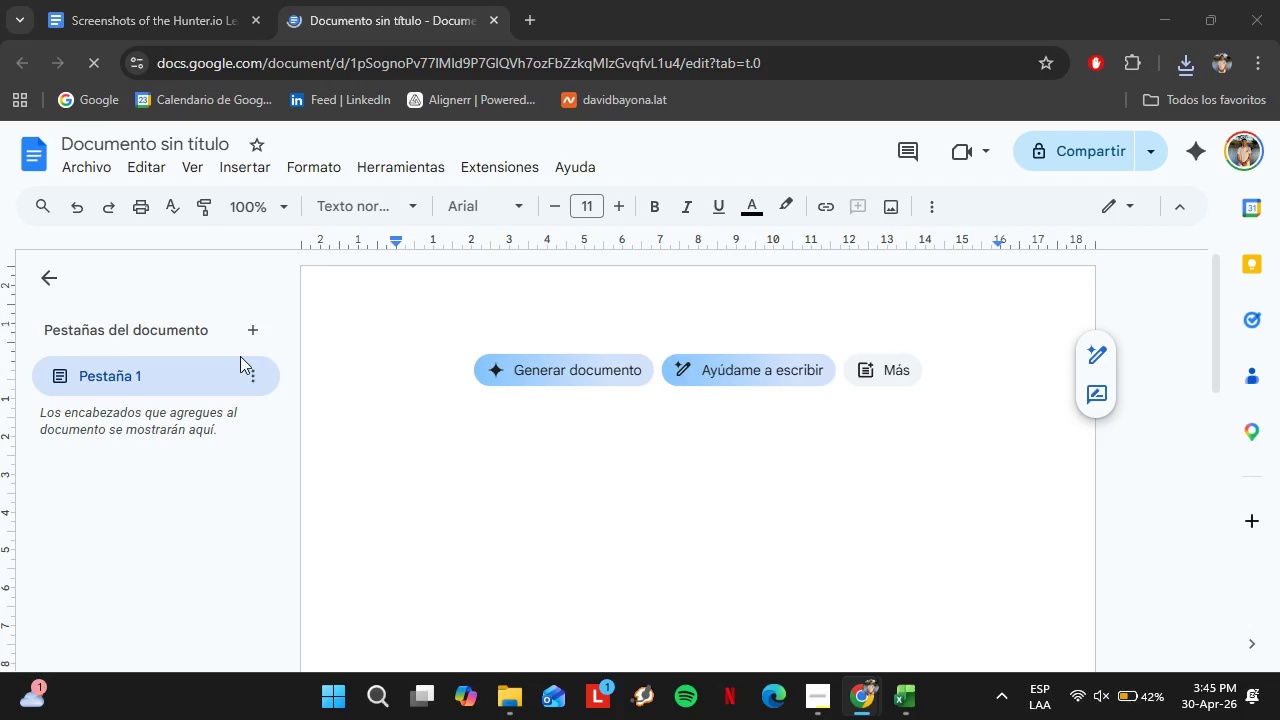 
left_click([1264, 142])
 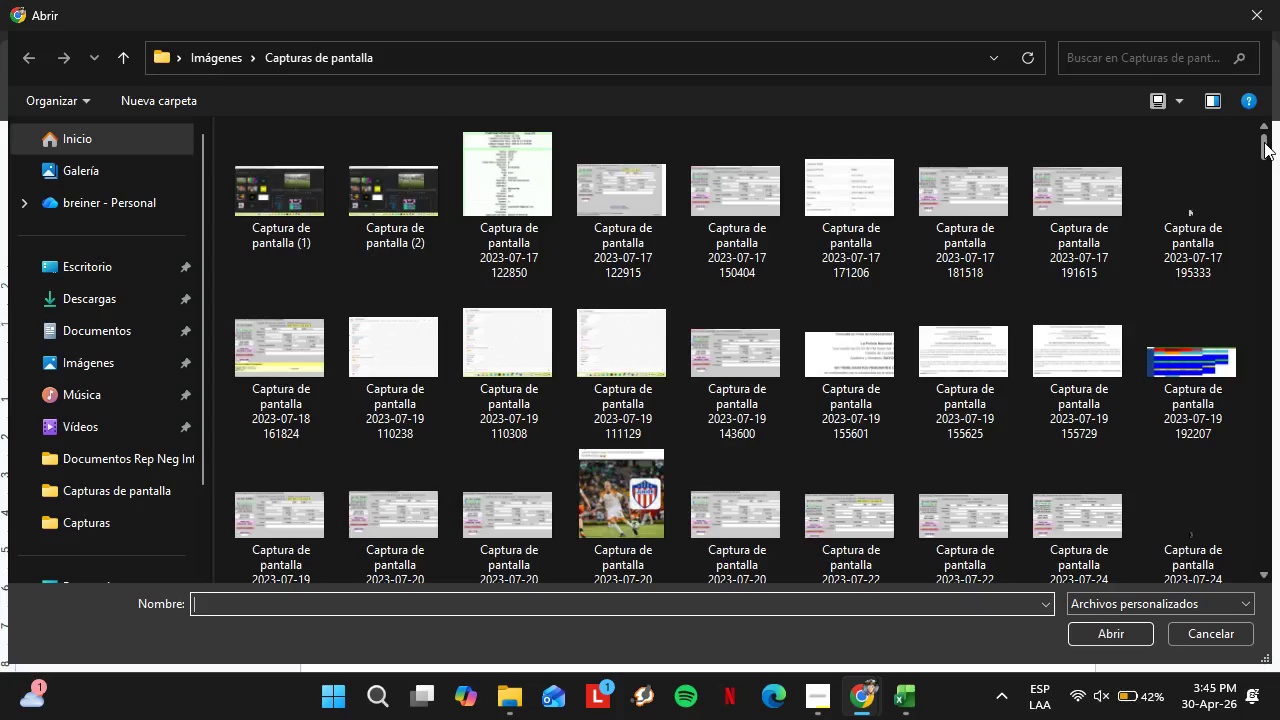 
left_click_drag(start_coordinate=[1264, 142], to_coordinate=[1279, 586])
 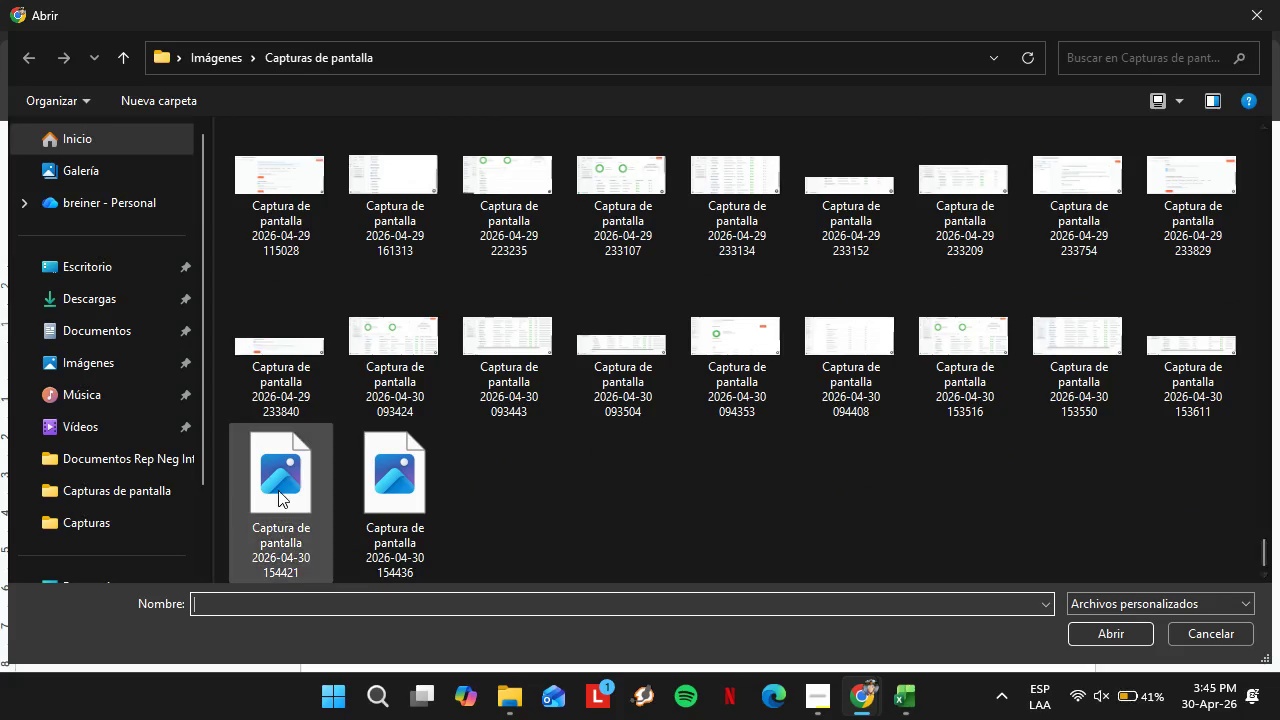 
hold_key(key=ControlLeft, duration=1.22)
left_click([250, 490])
 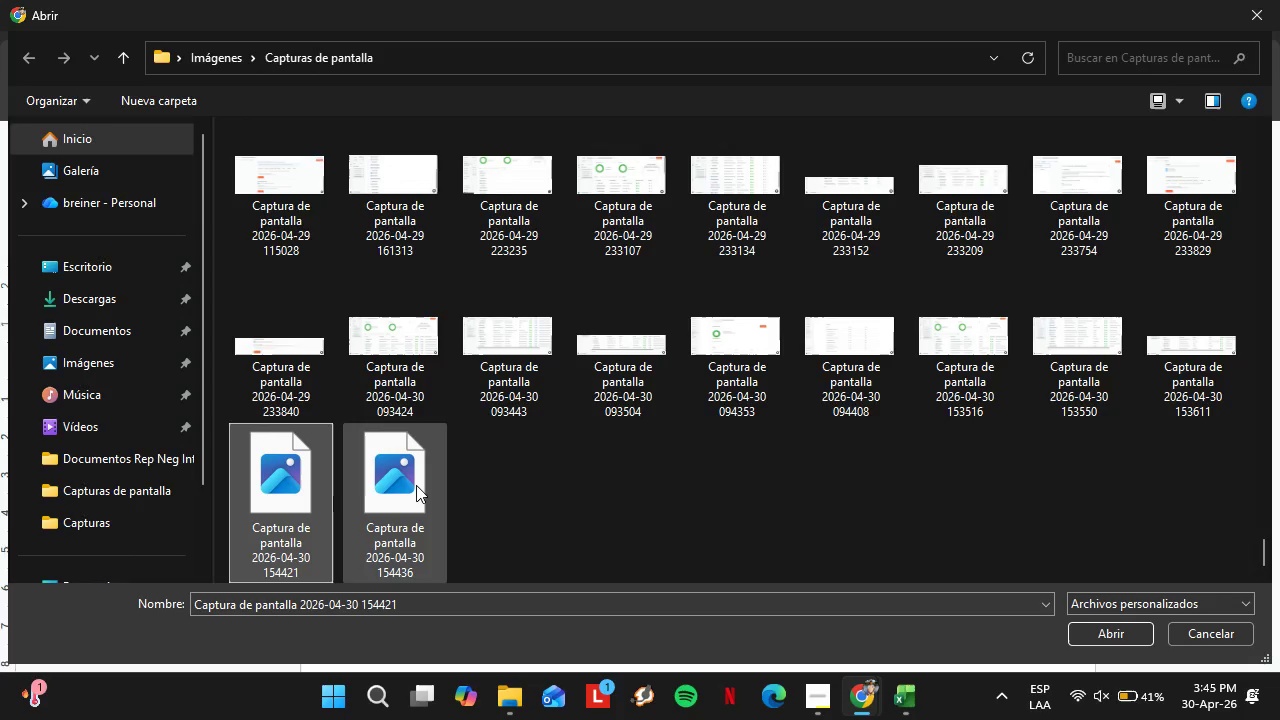 
left_click([416, 485])
 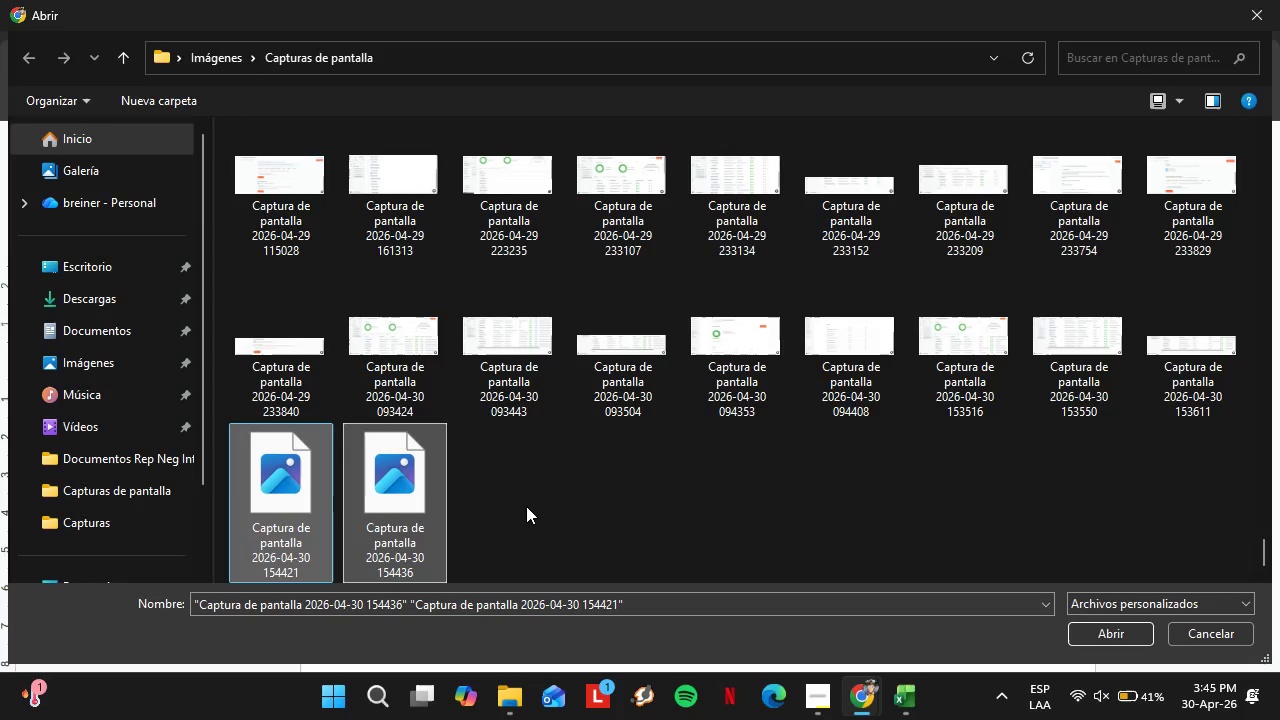 
wait(5.06)
 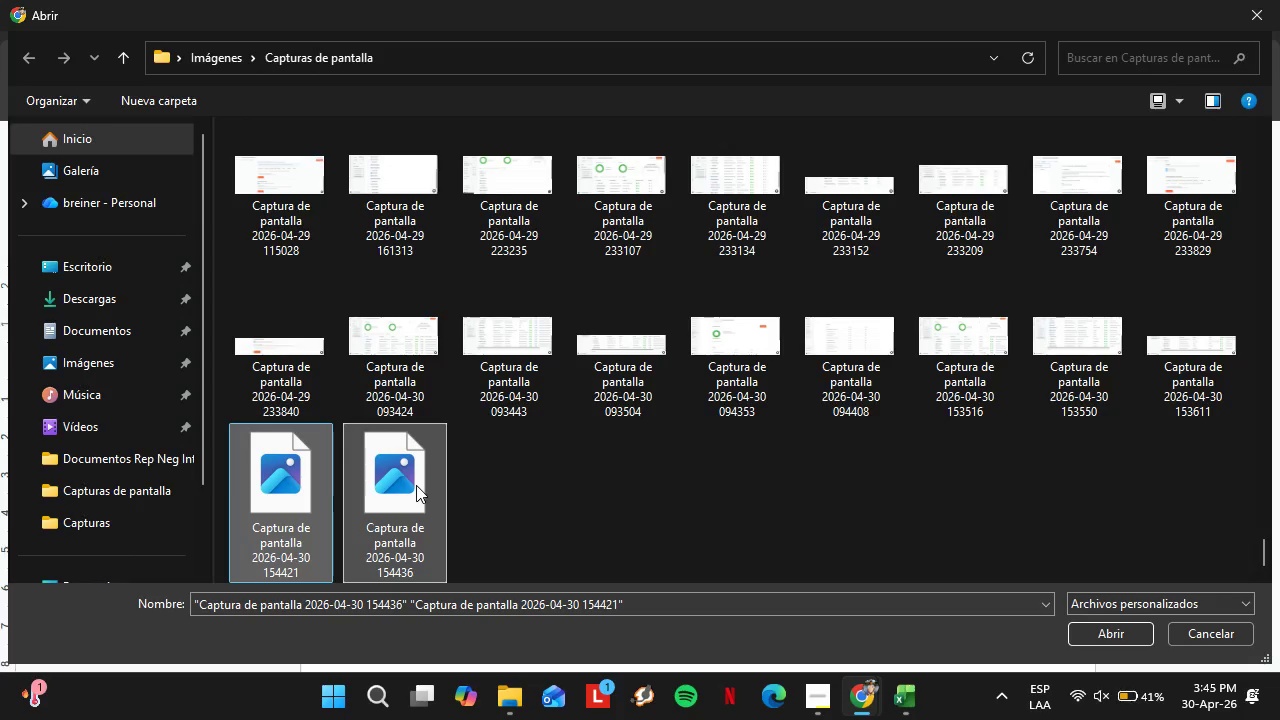 
left_click([1116, 636])
 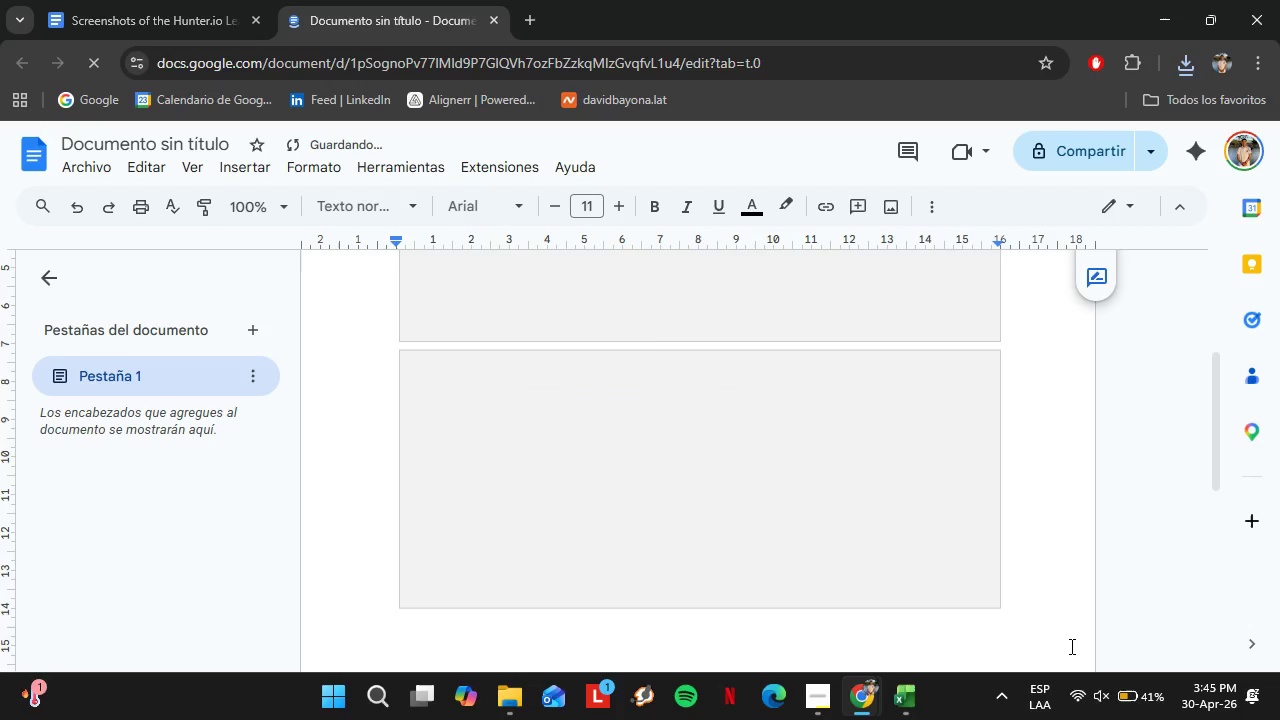 
scroll: coordinate [589, 481], scroll_direction: up, amount: 8.0
 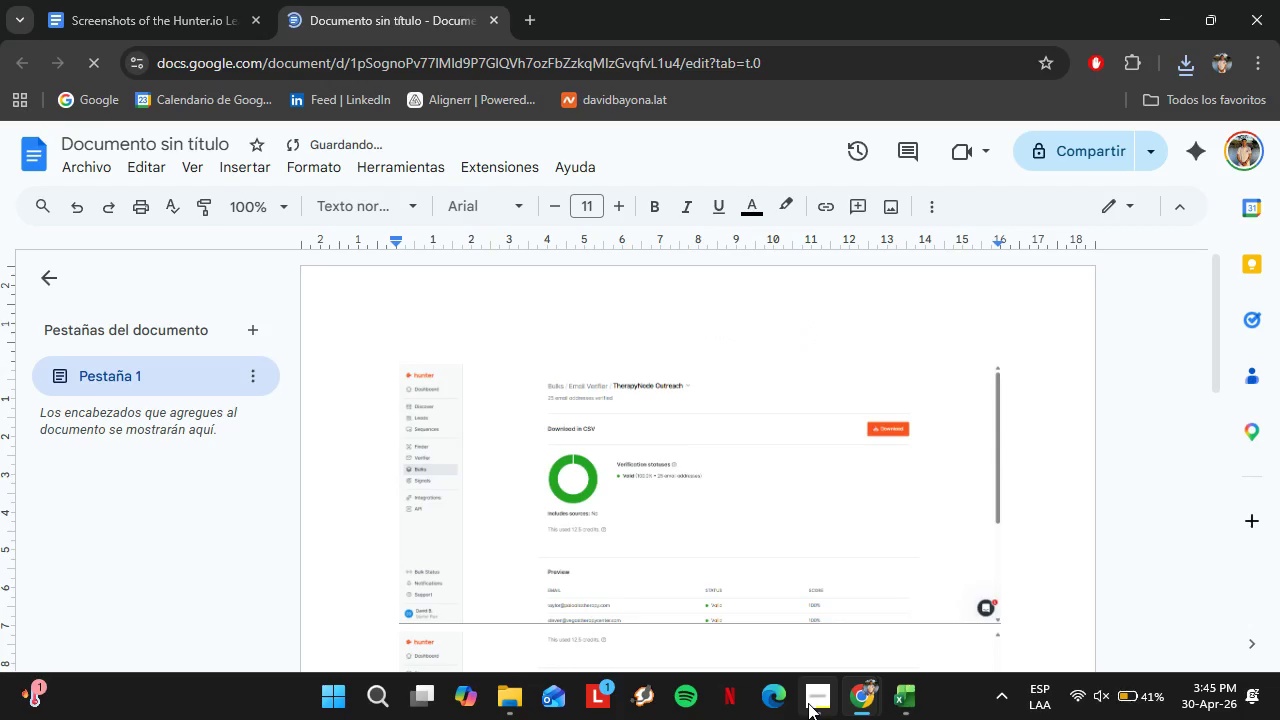 
left_click([808, 703])